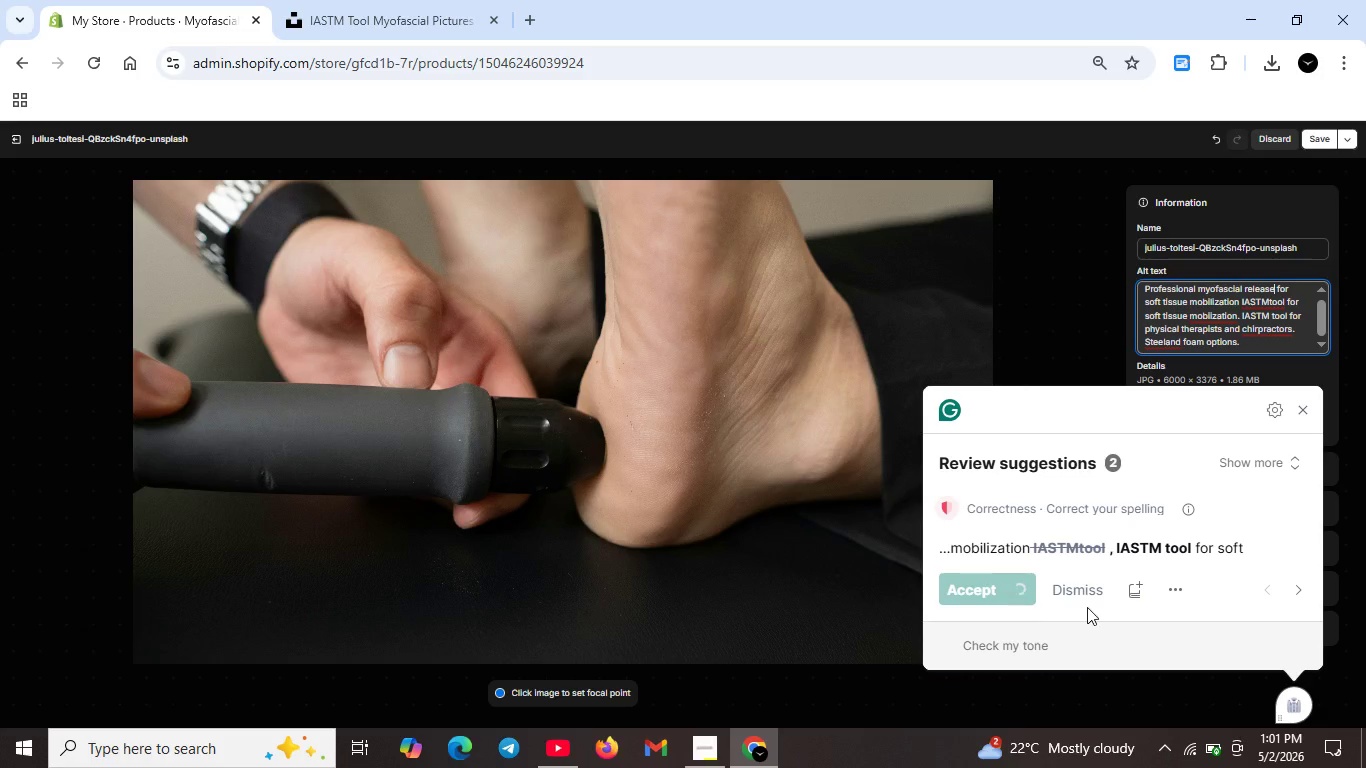 
key(Unknown)
 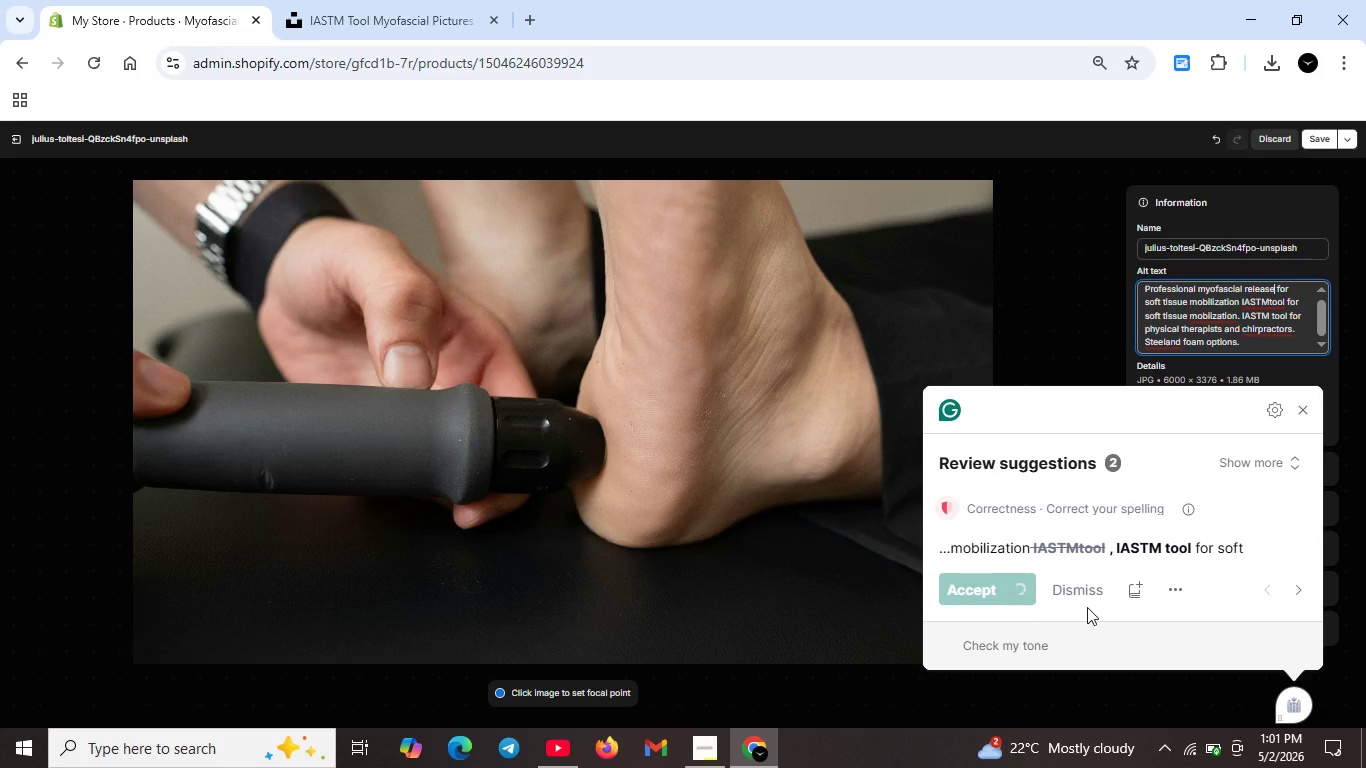 
key(Unknown)
 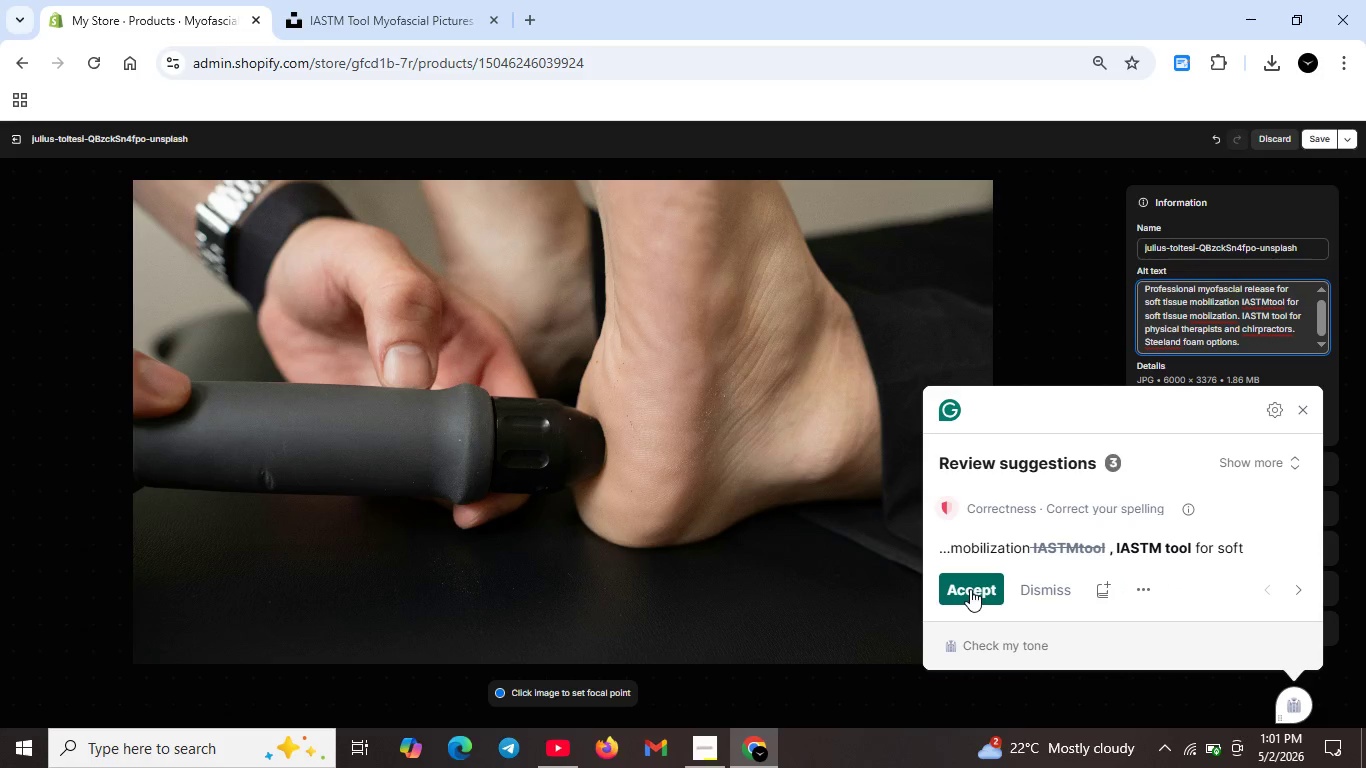 
left_click([970, 589])
 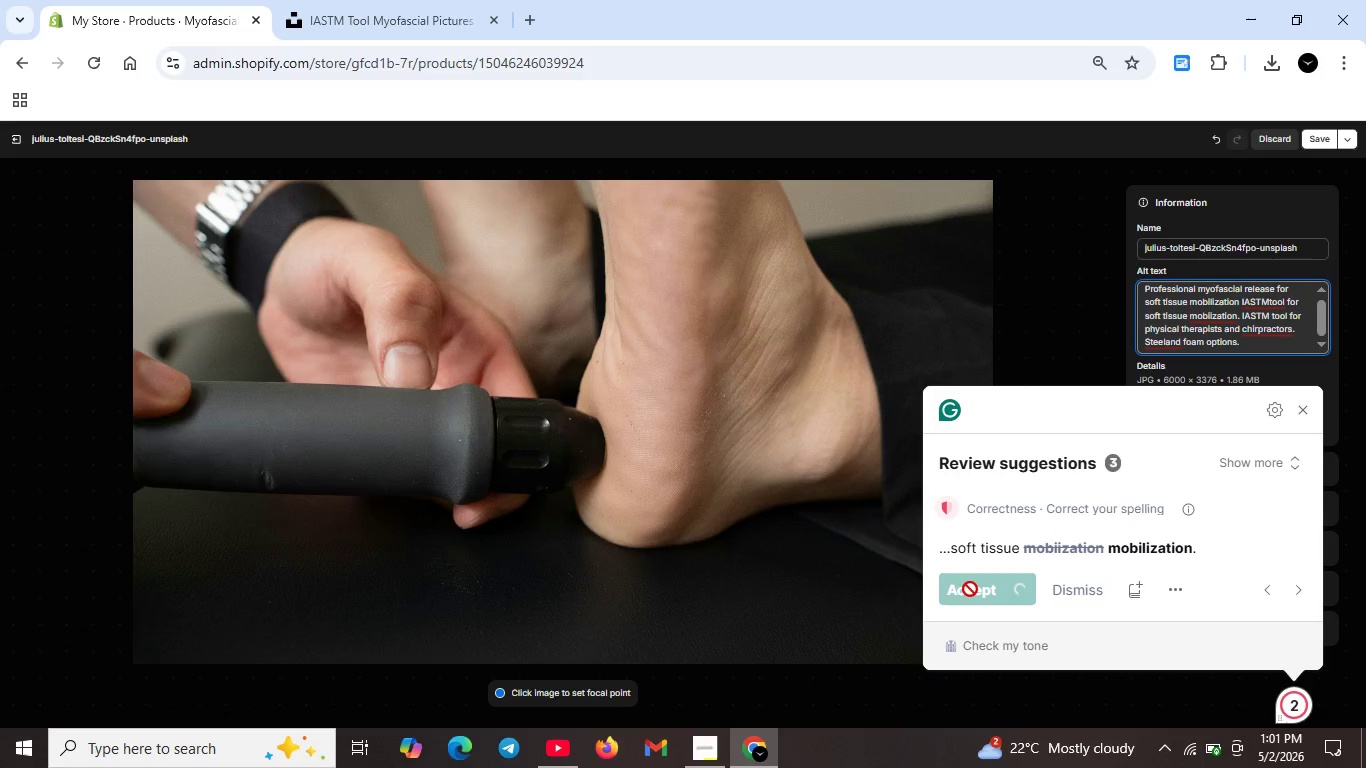 
key(Unknown)
 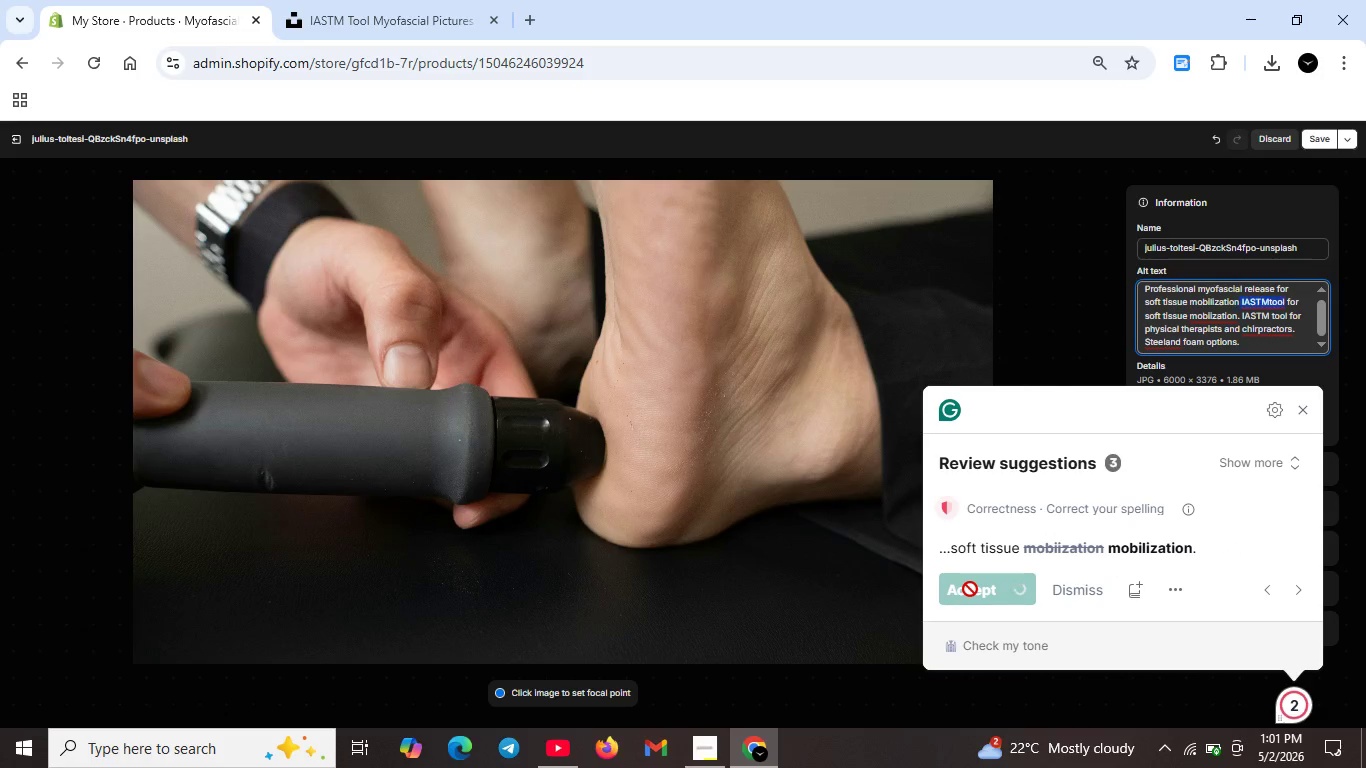 
key(Unknown)
 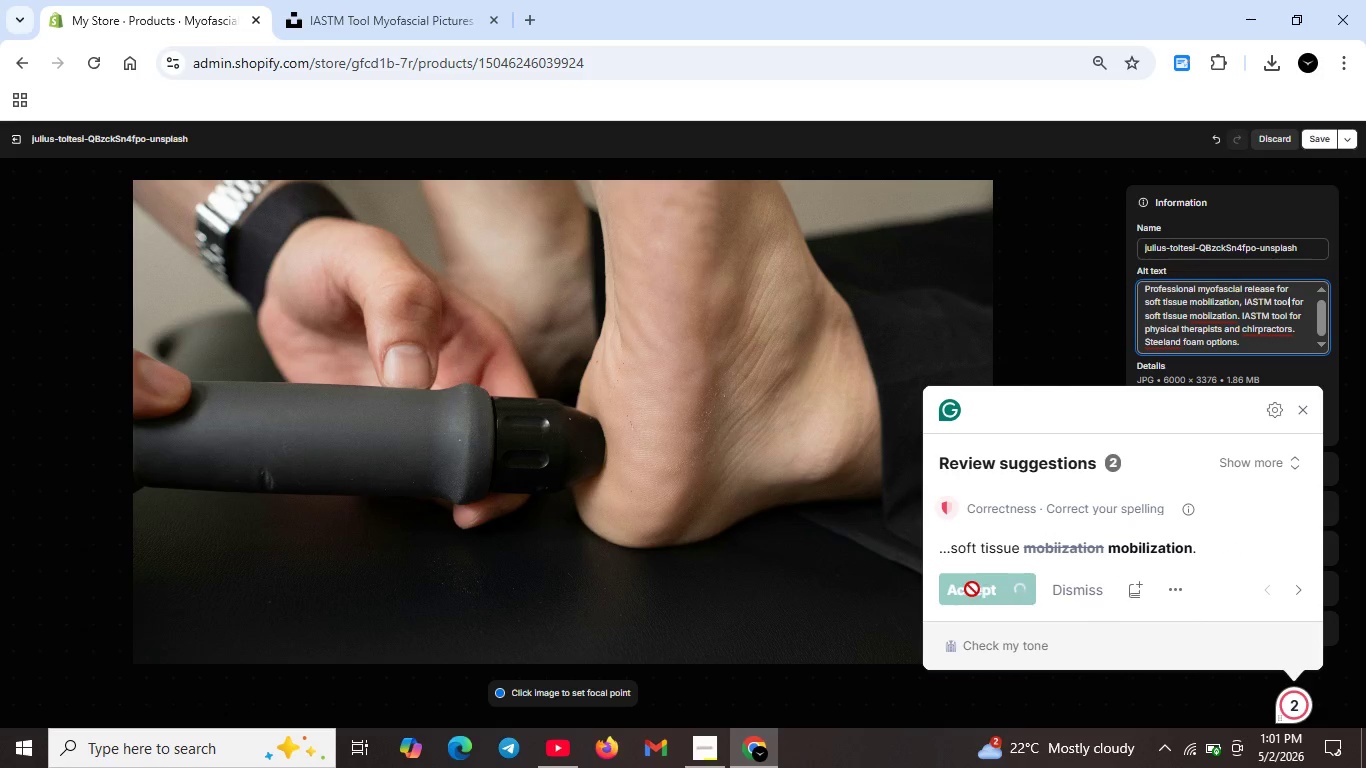 
key(Unknown)
 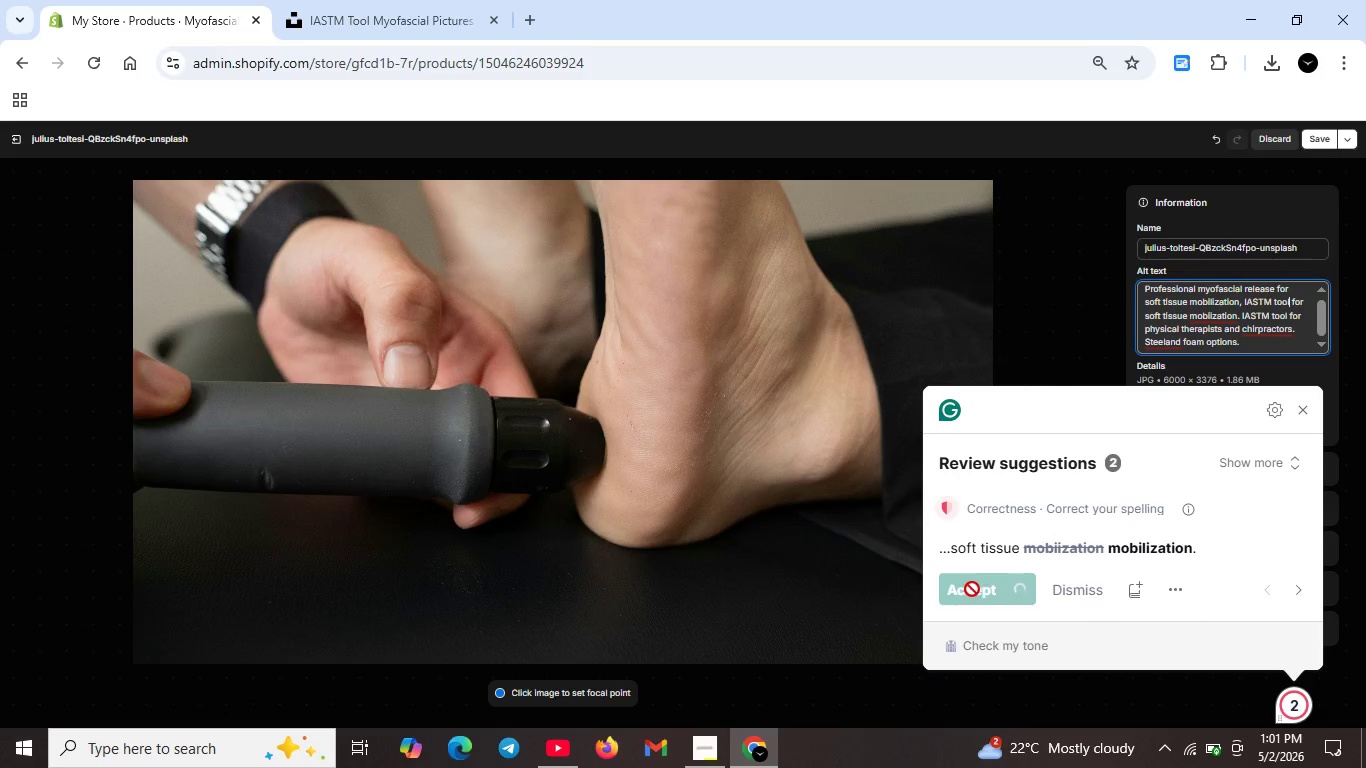 
key(Unknown)
 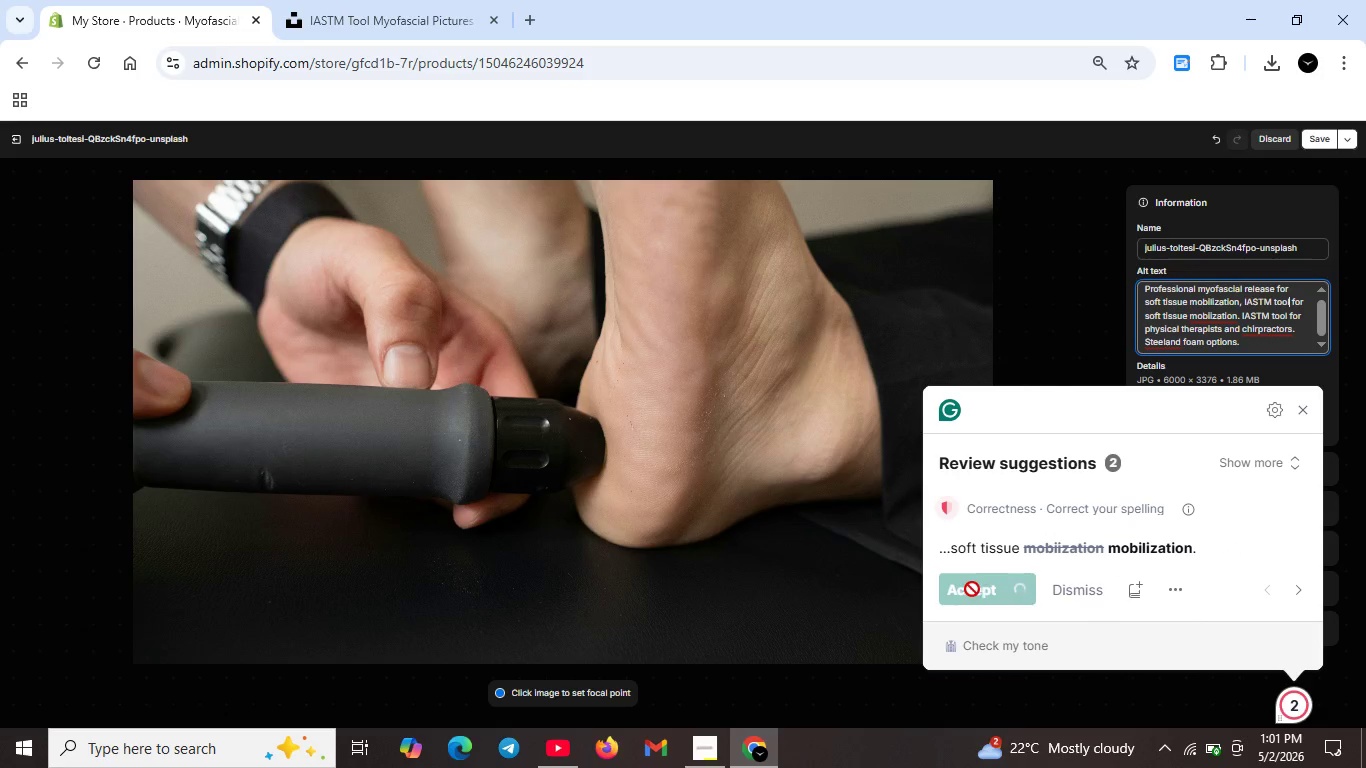 
key(Unknown)
 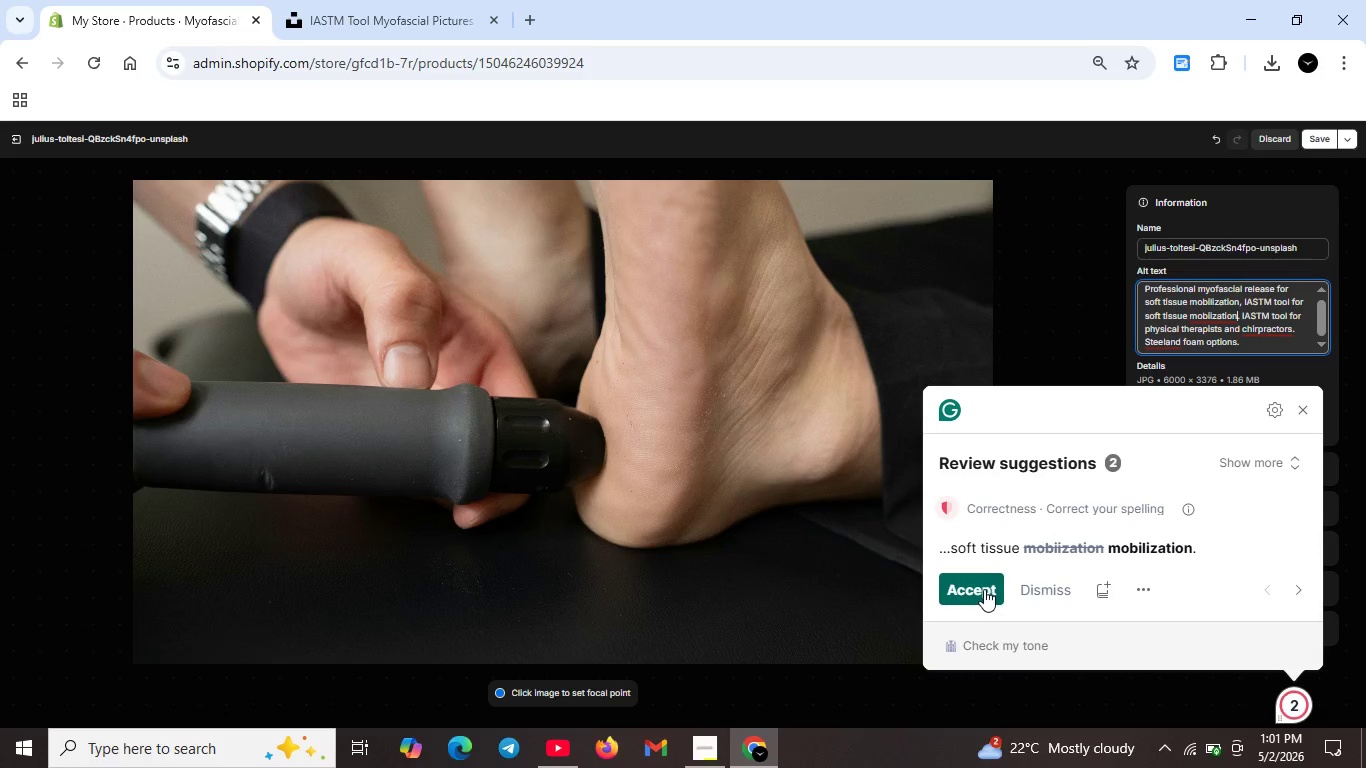 
key(Unknown)
 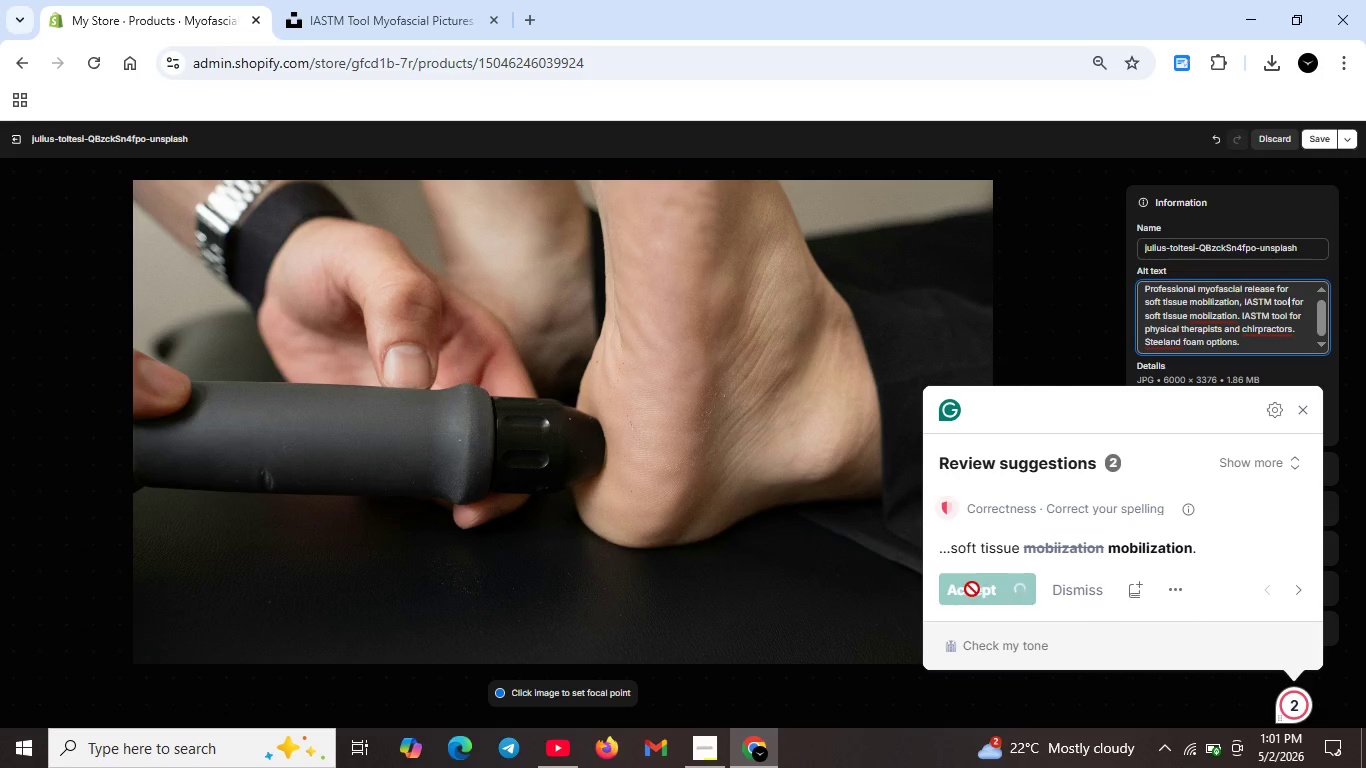 
key(Unknown)
 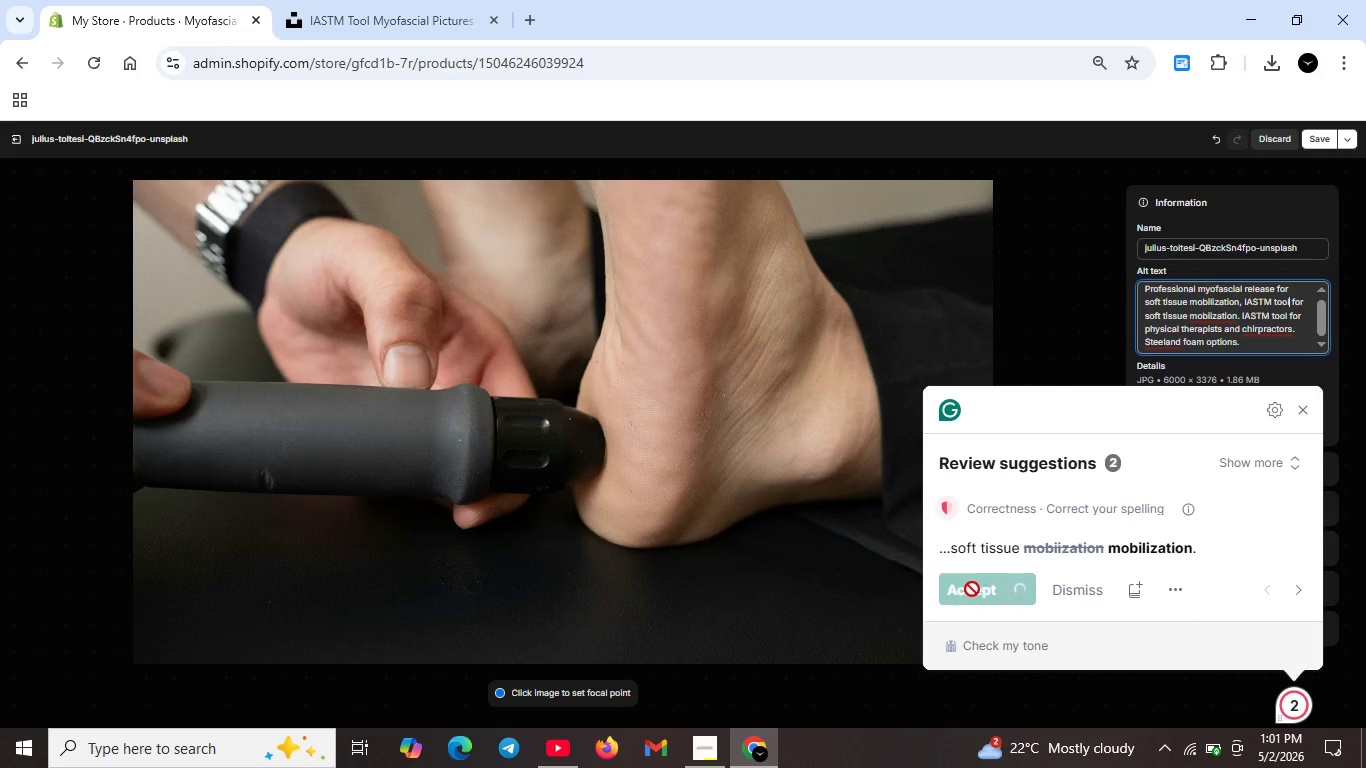 
key(Unknown)
 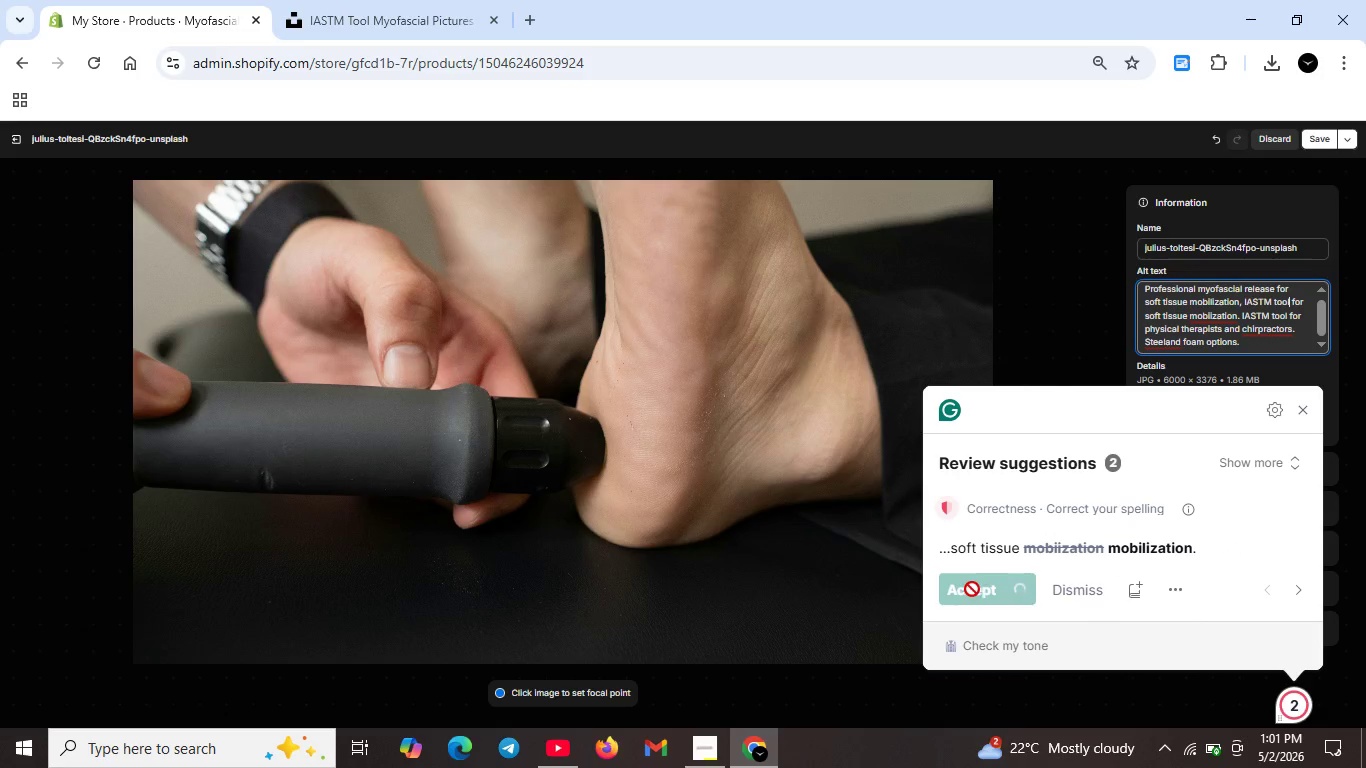 
key(Unknown)
 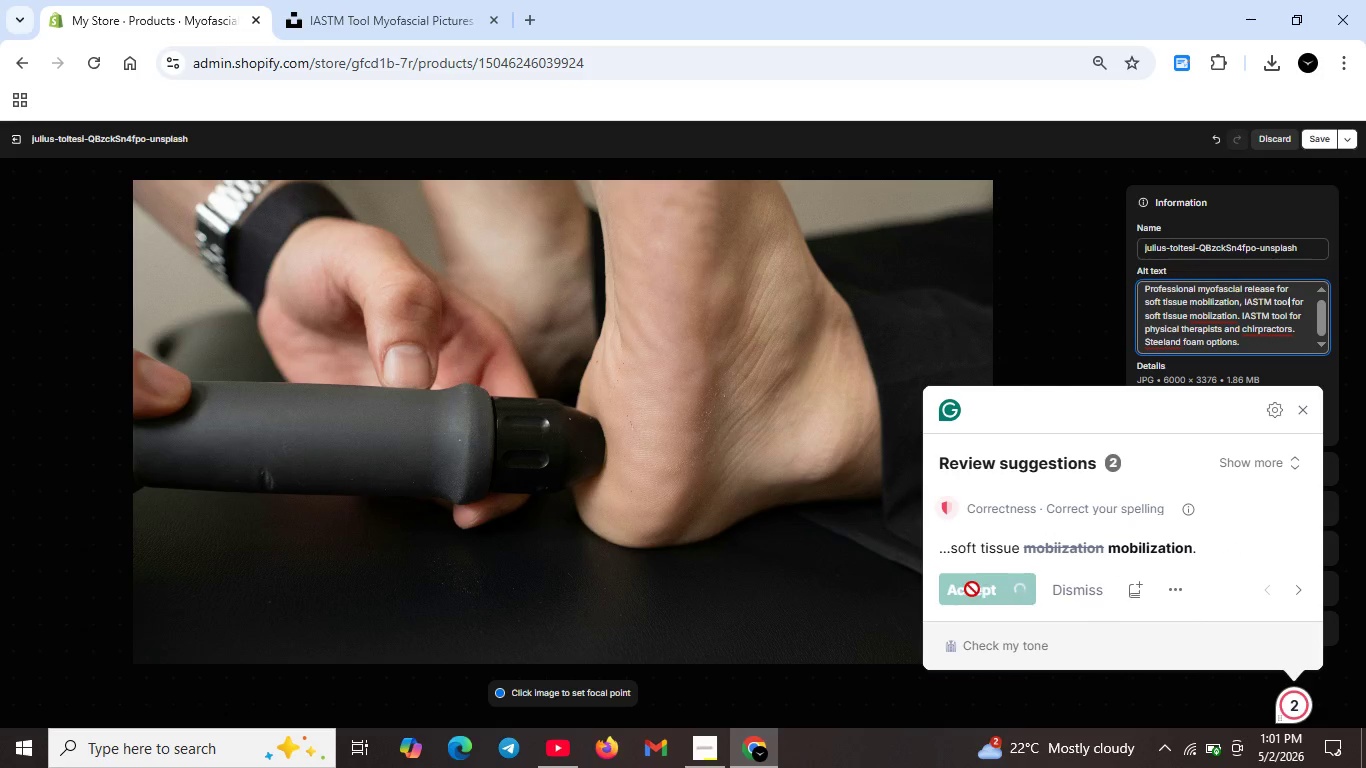 
key(Unknown)
 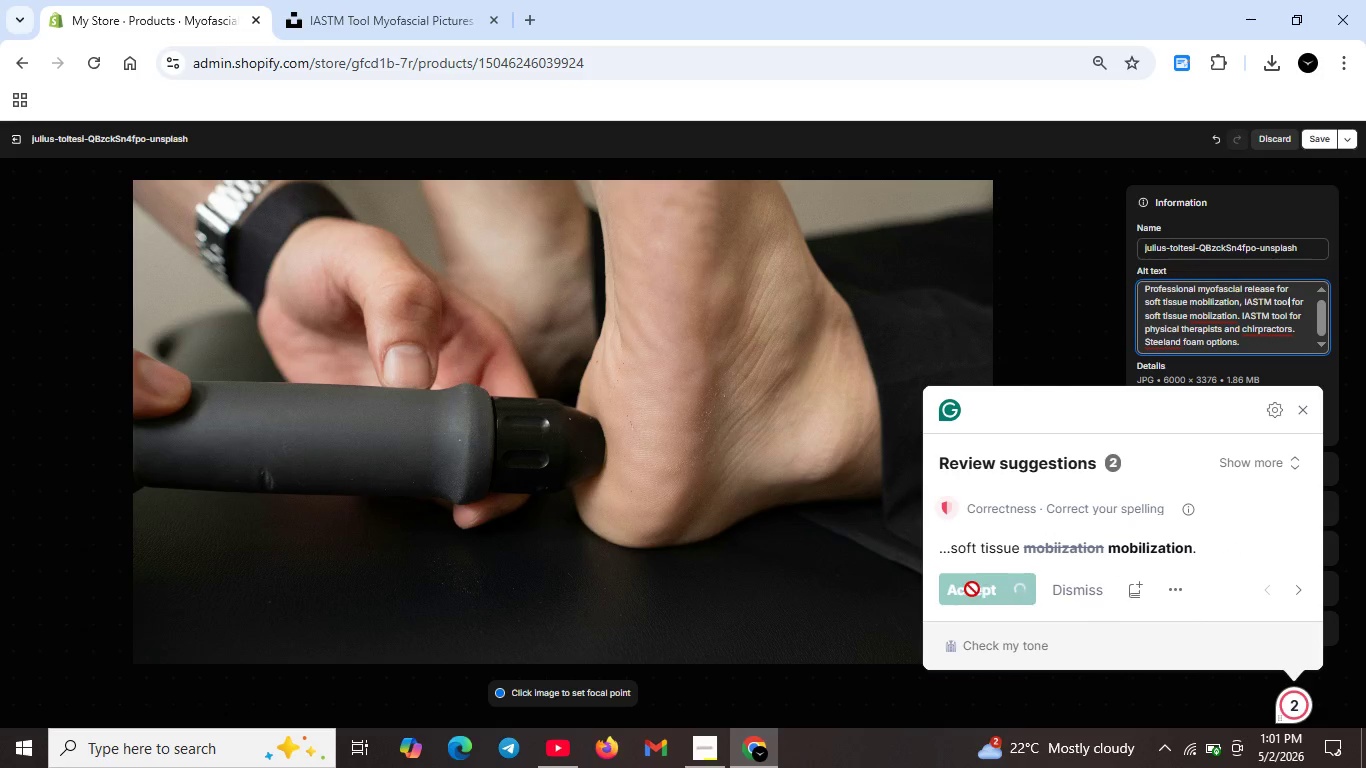 
key(Unknown)
 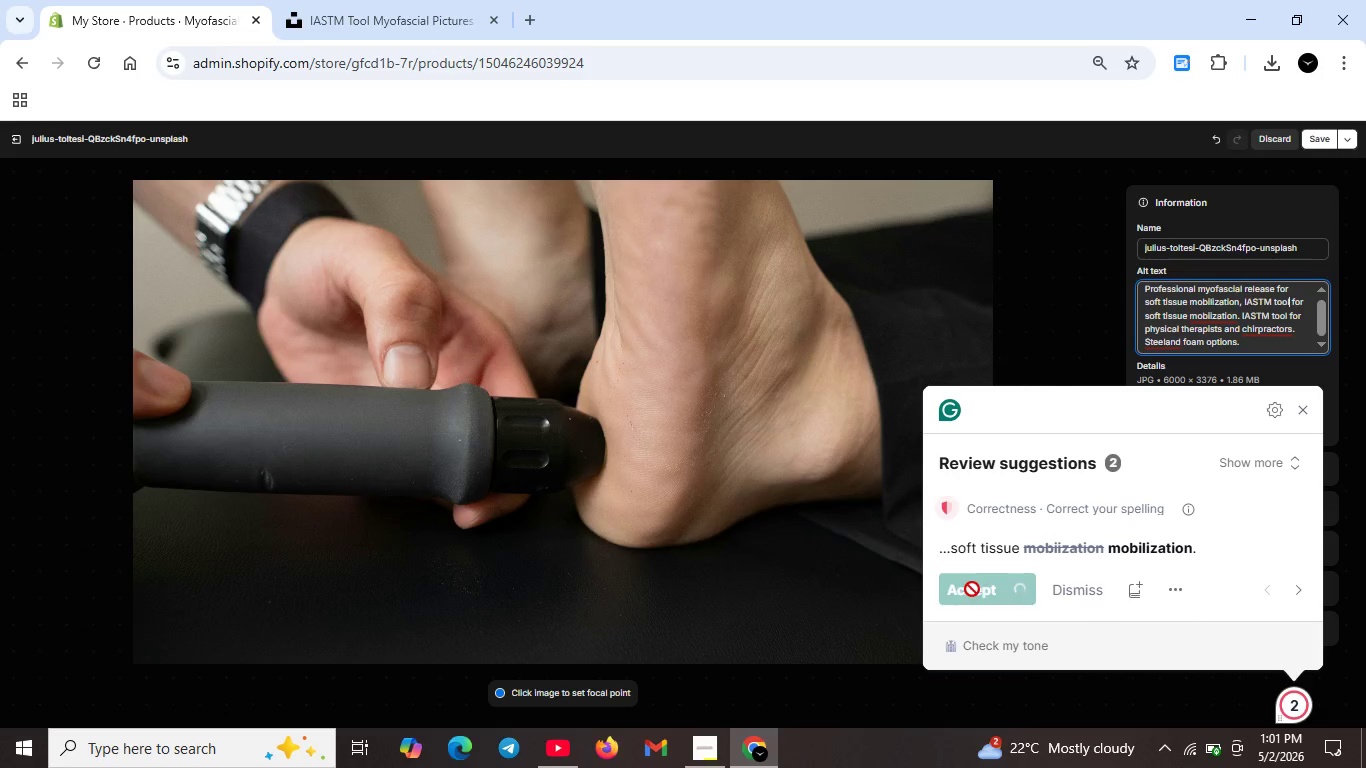 
key(Unknown)
 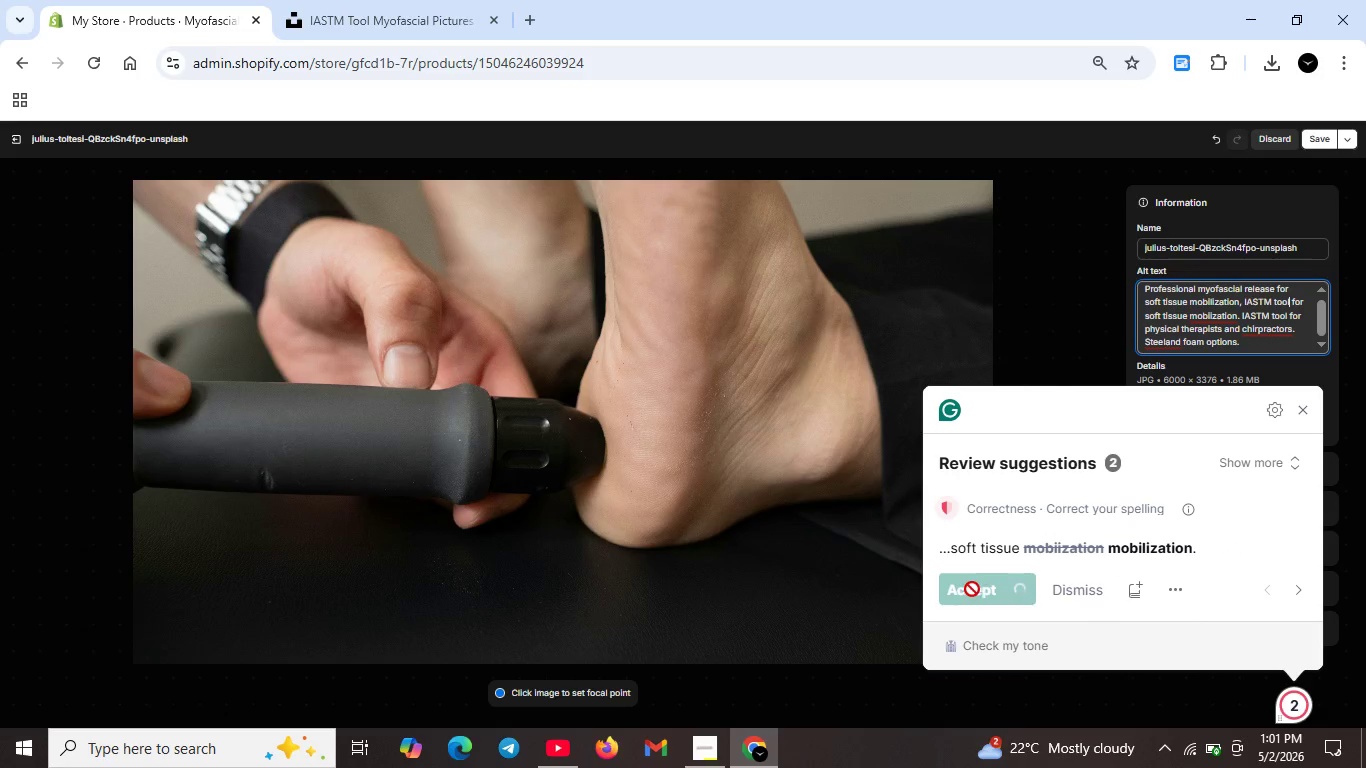 
left_click([984, 589])
 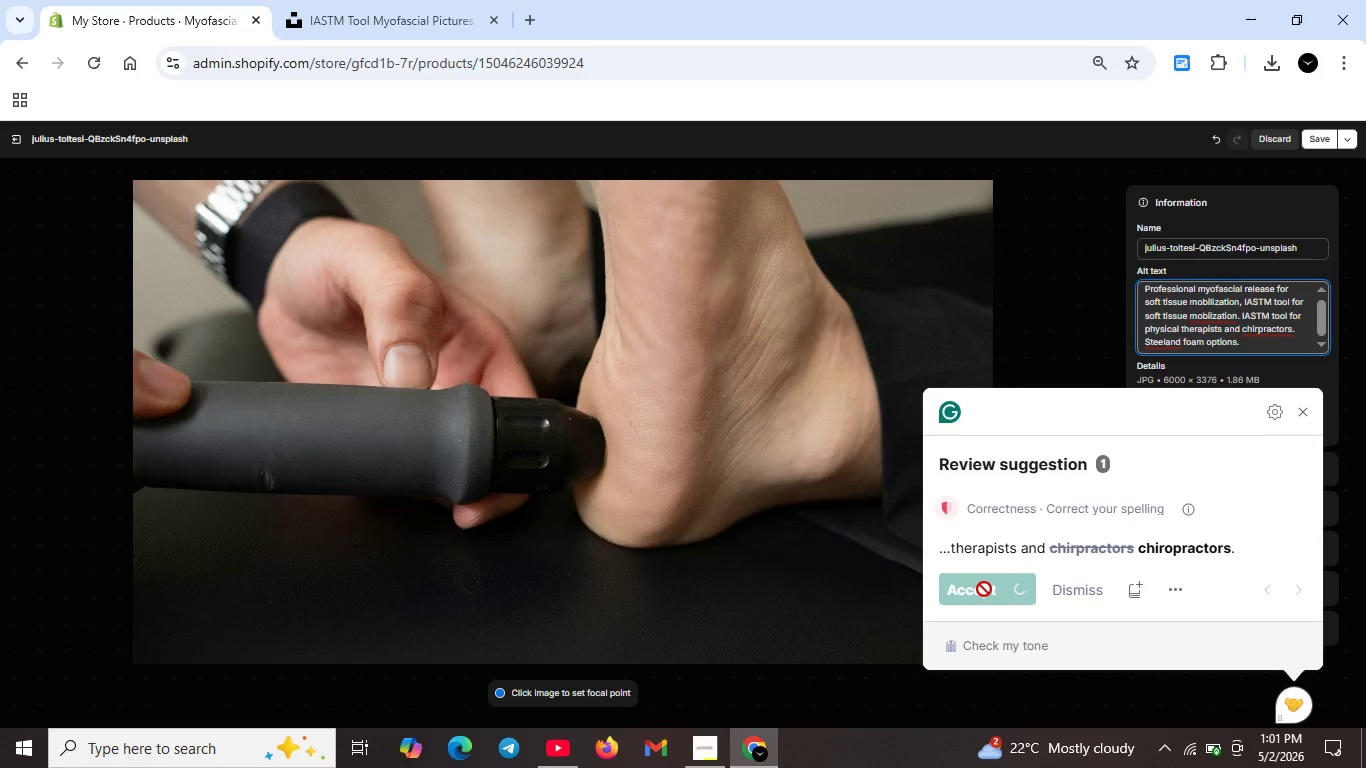 
key(Unknown)
 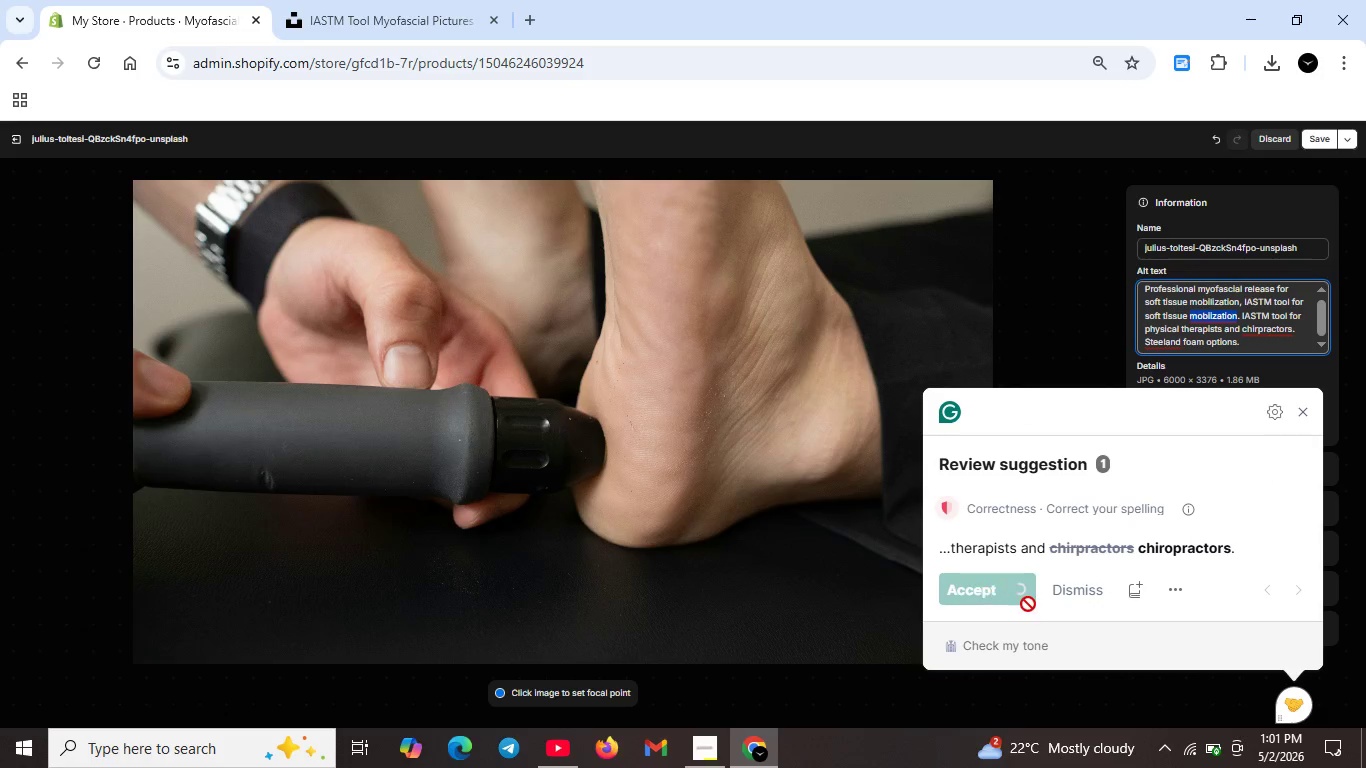 
key(Unknown)
 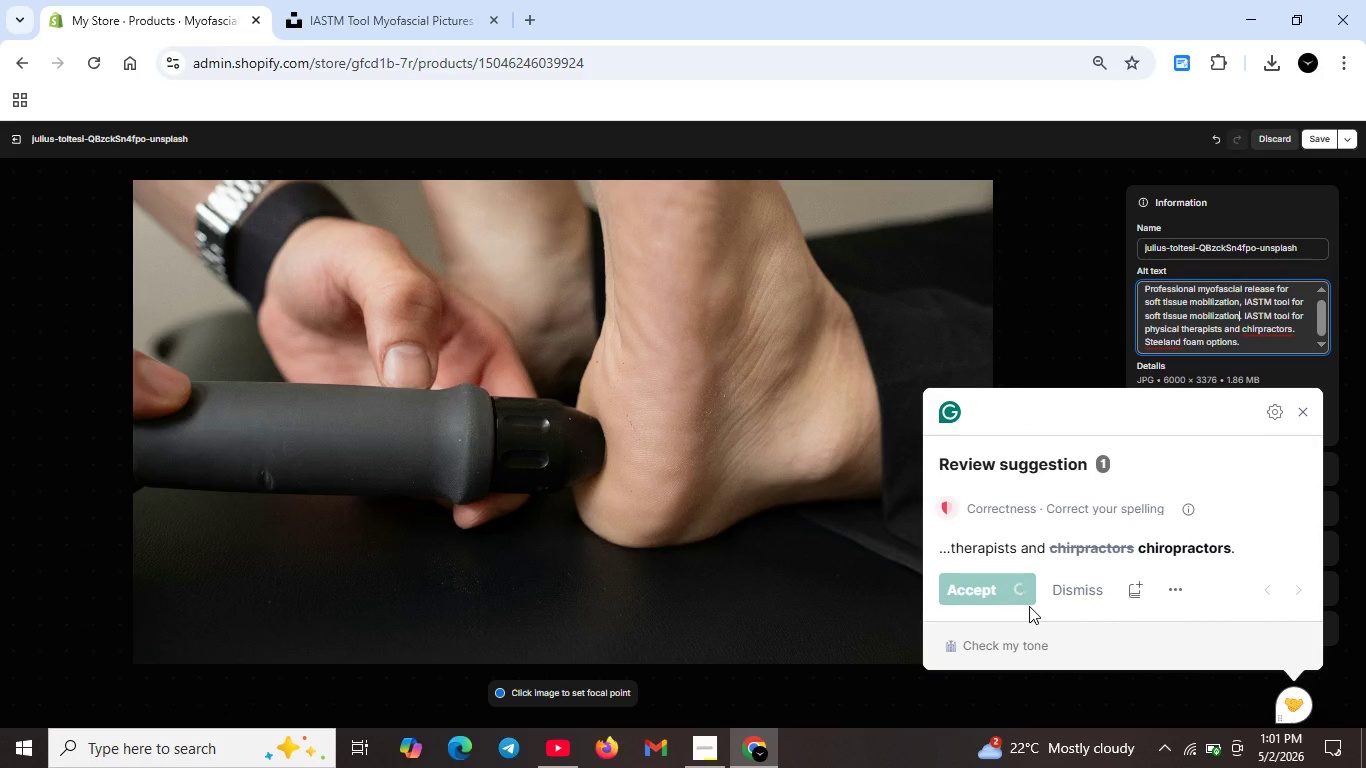 
key(Unknown)
 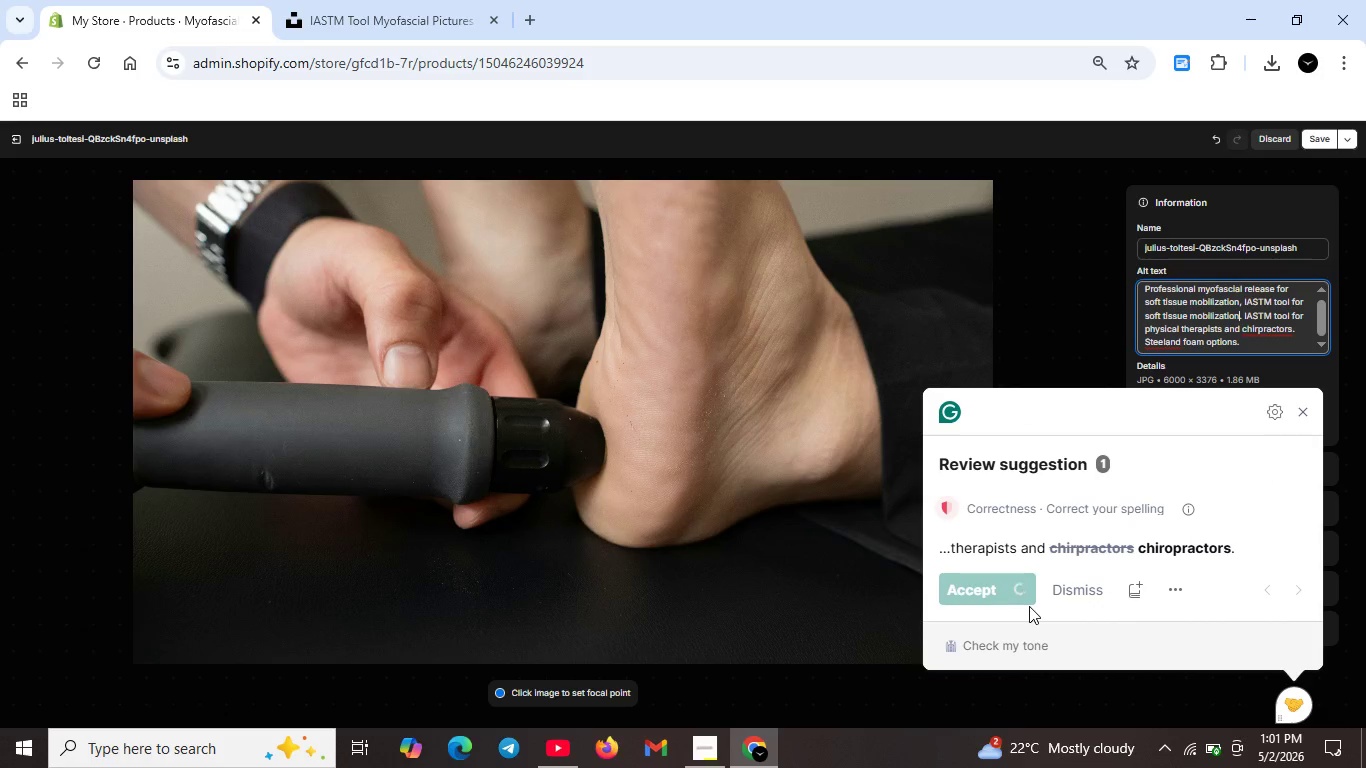 
key(Unknown)
 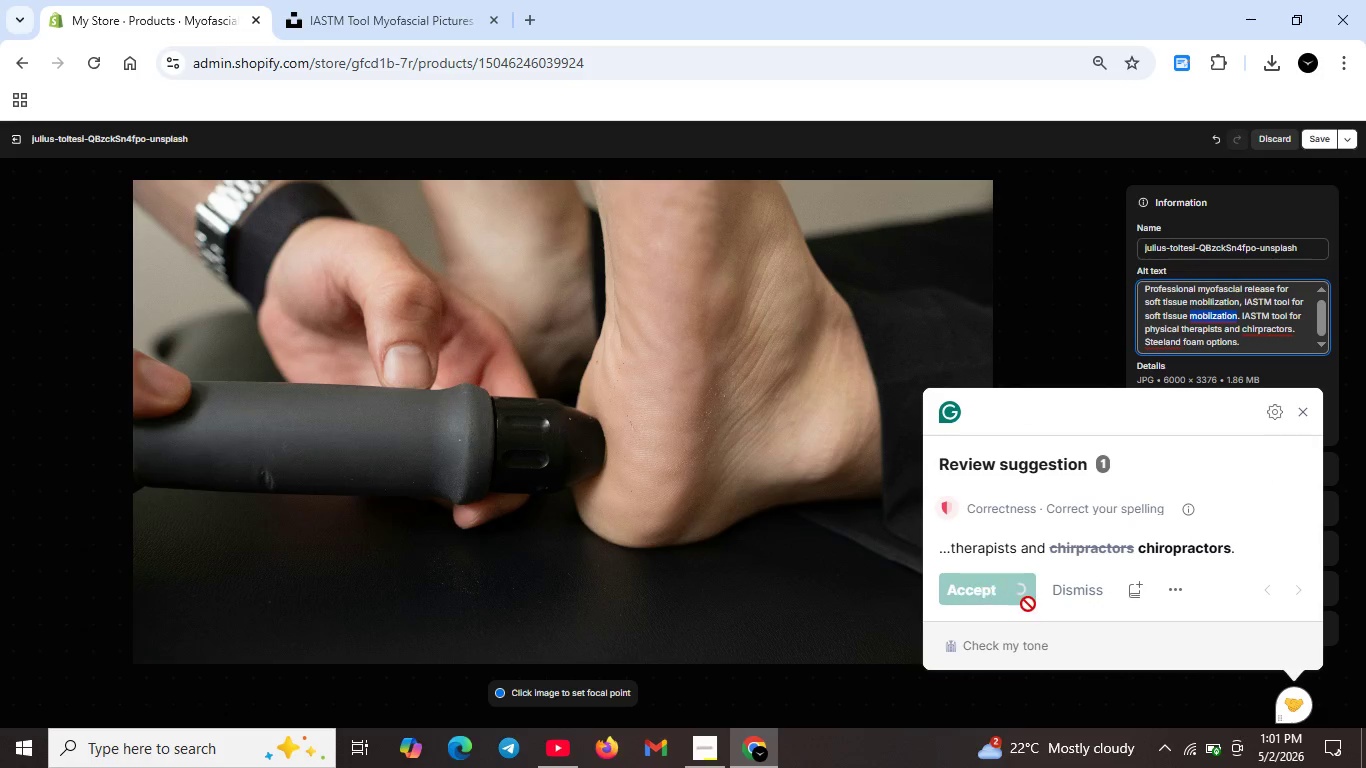 
key(Unknown)
 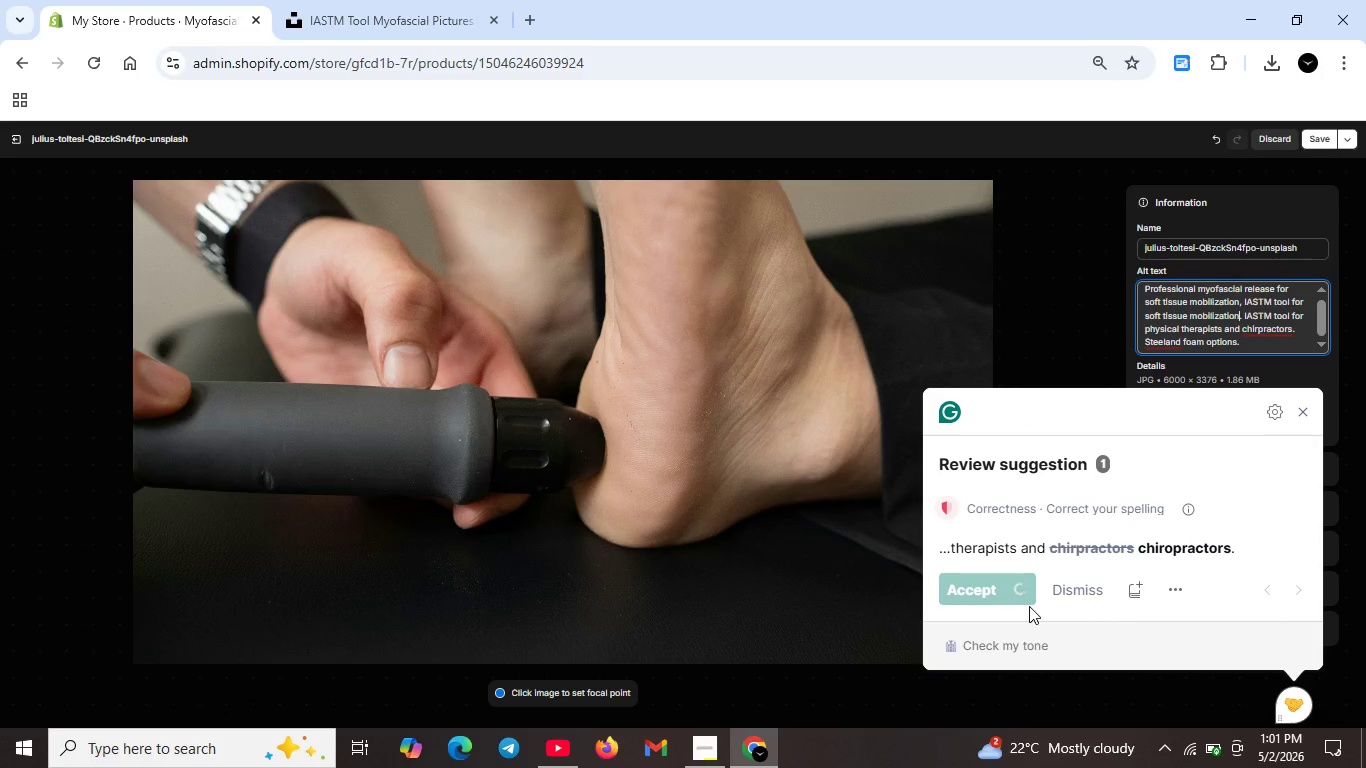 
key(Unknown)
 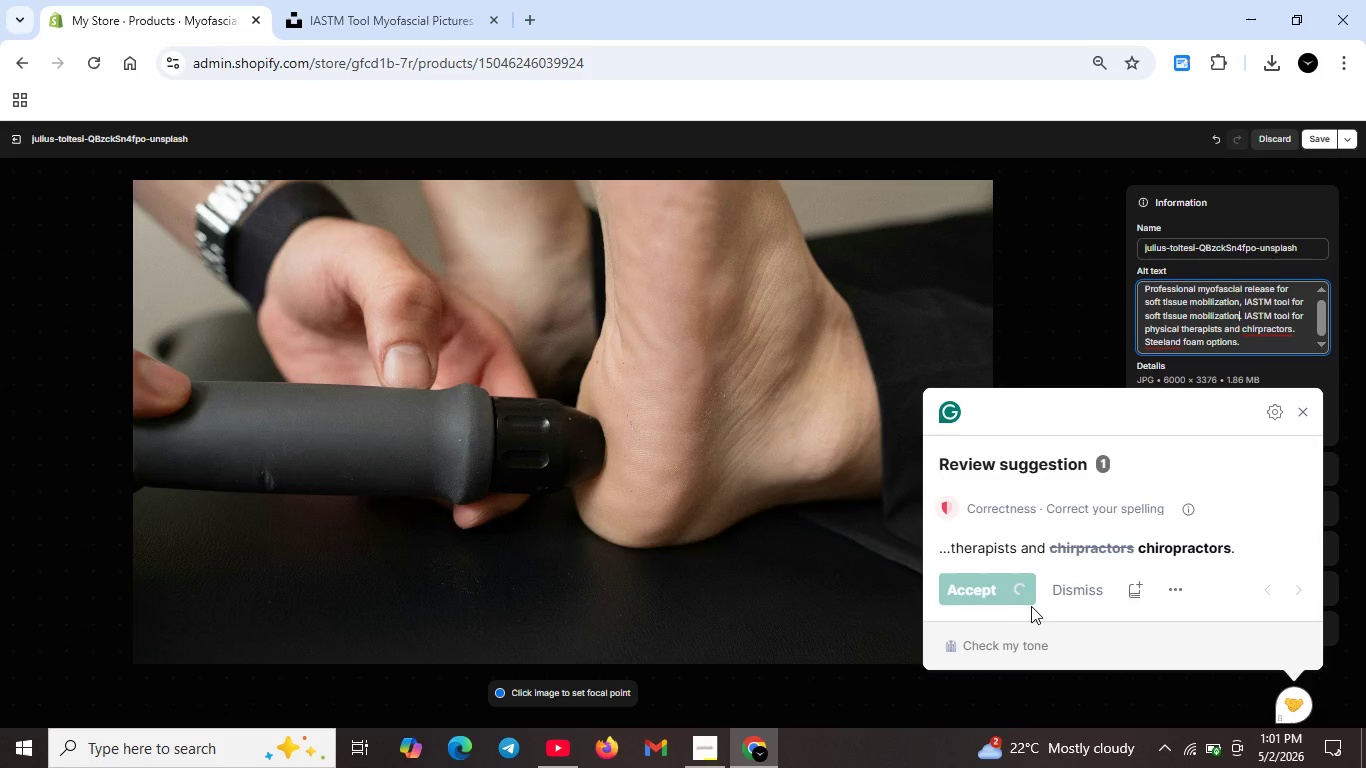 
key(Unknown)
 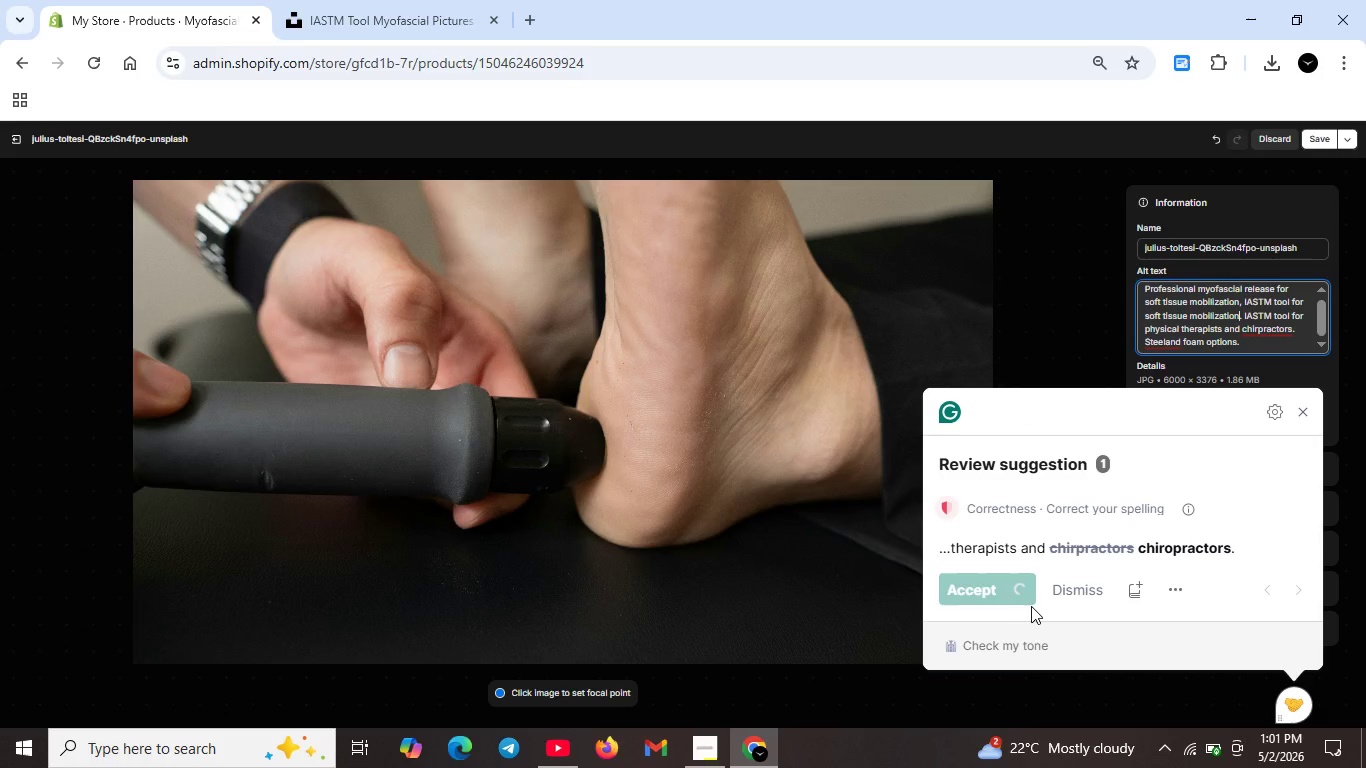 
key(Unknown)
 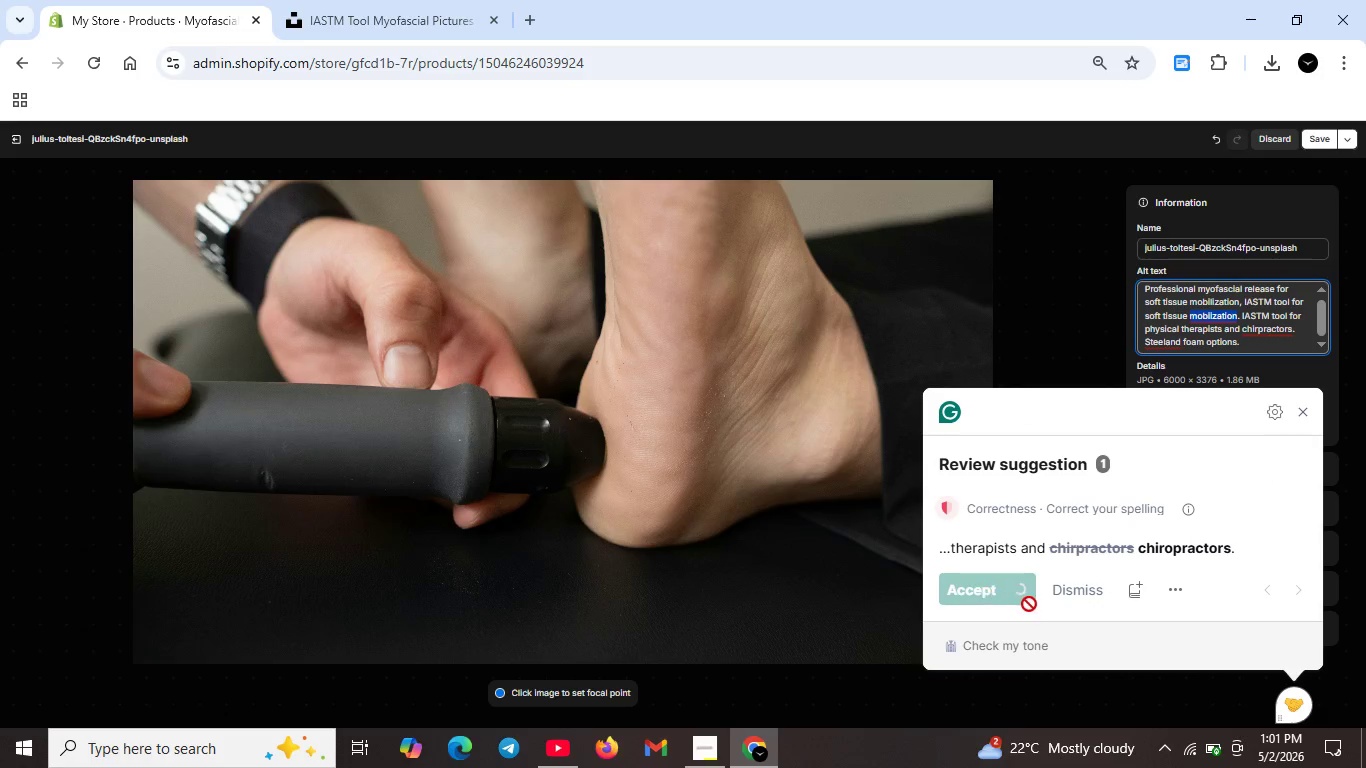 
key(Unknown)
 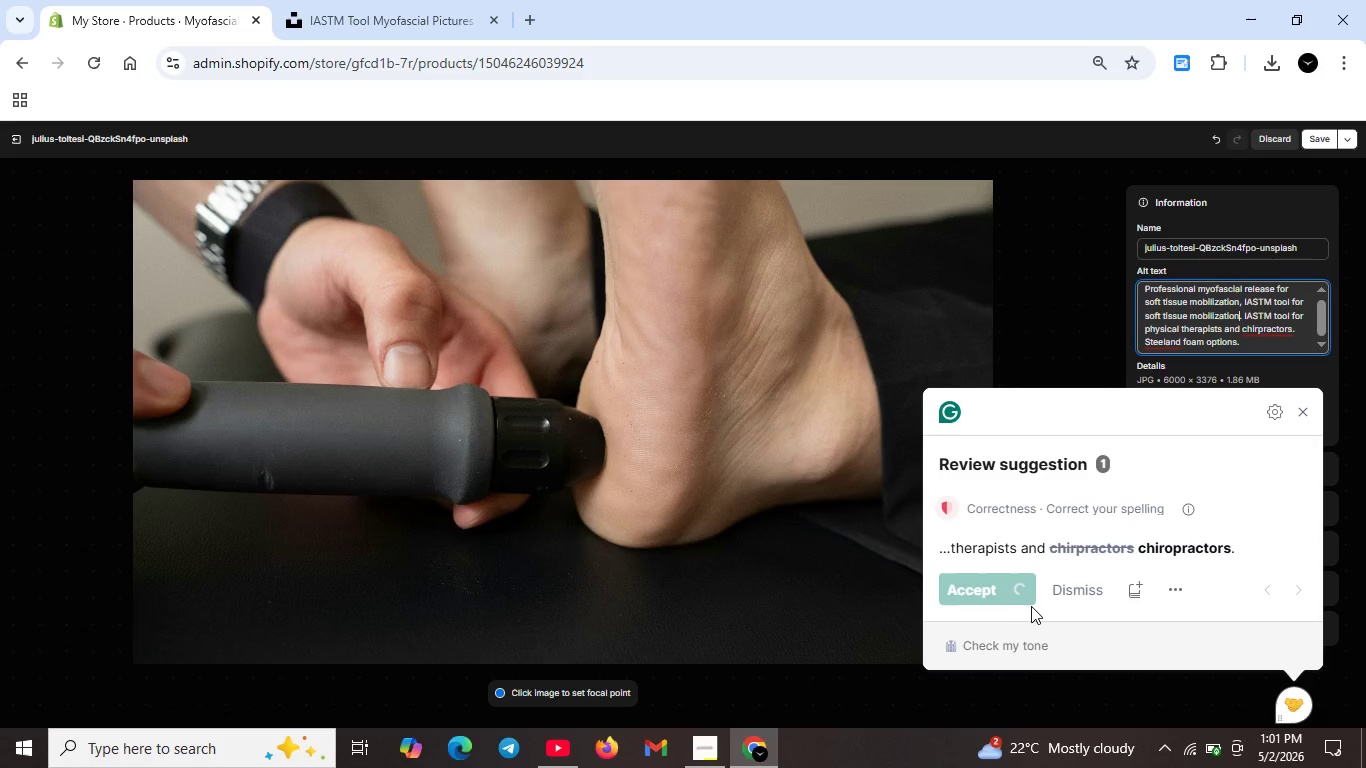 
hold_key(key=Unknown, duration=4.95)
 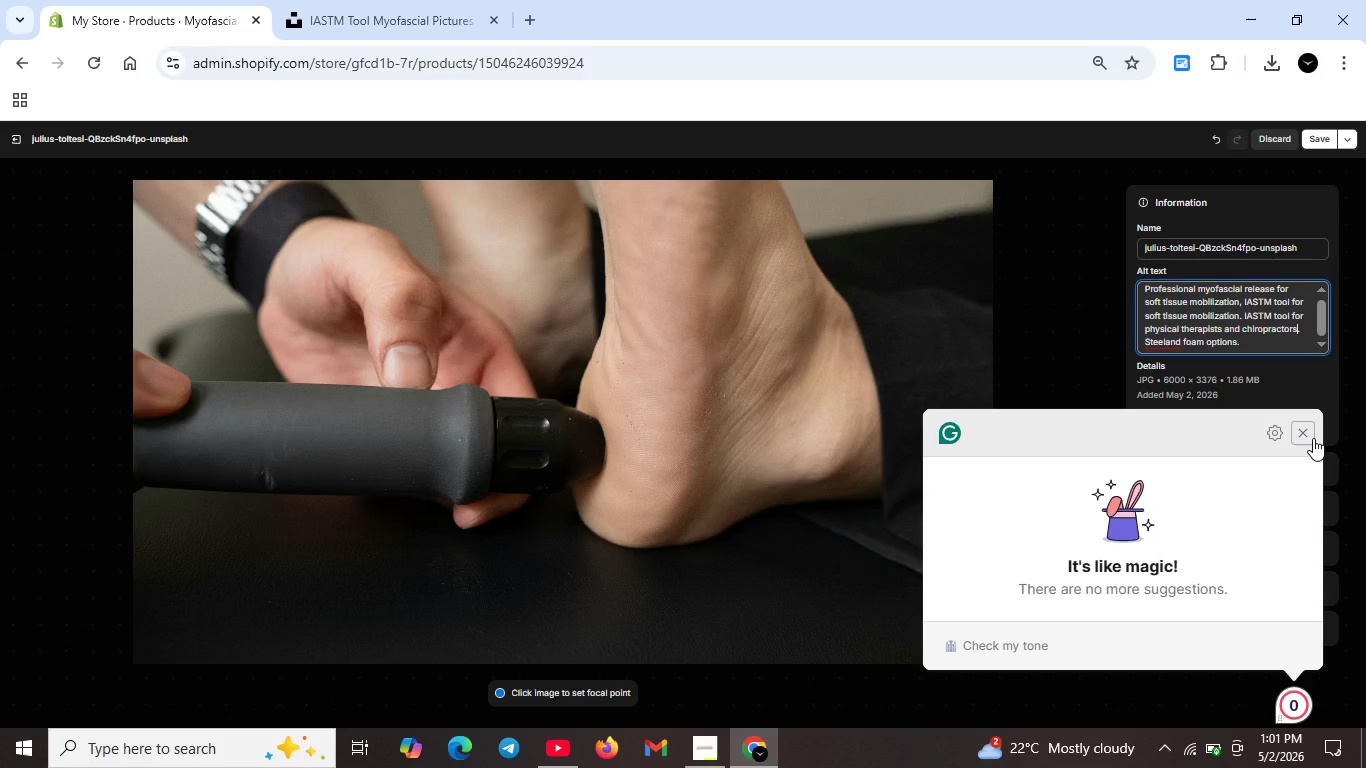 
left_click([990, 584])
 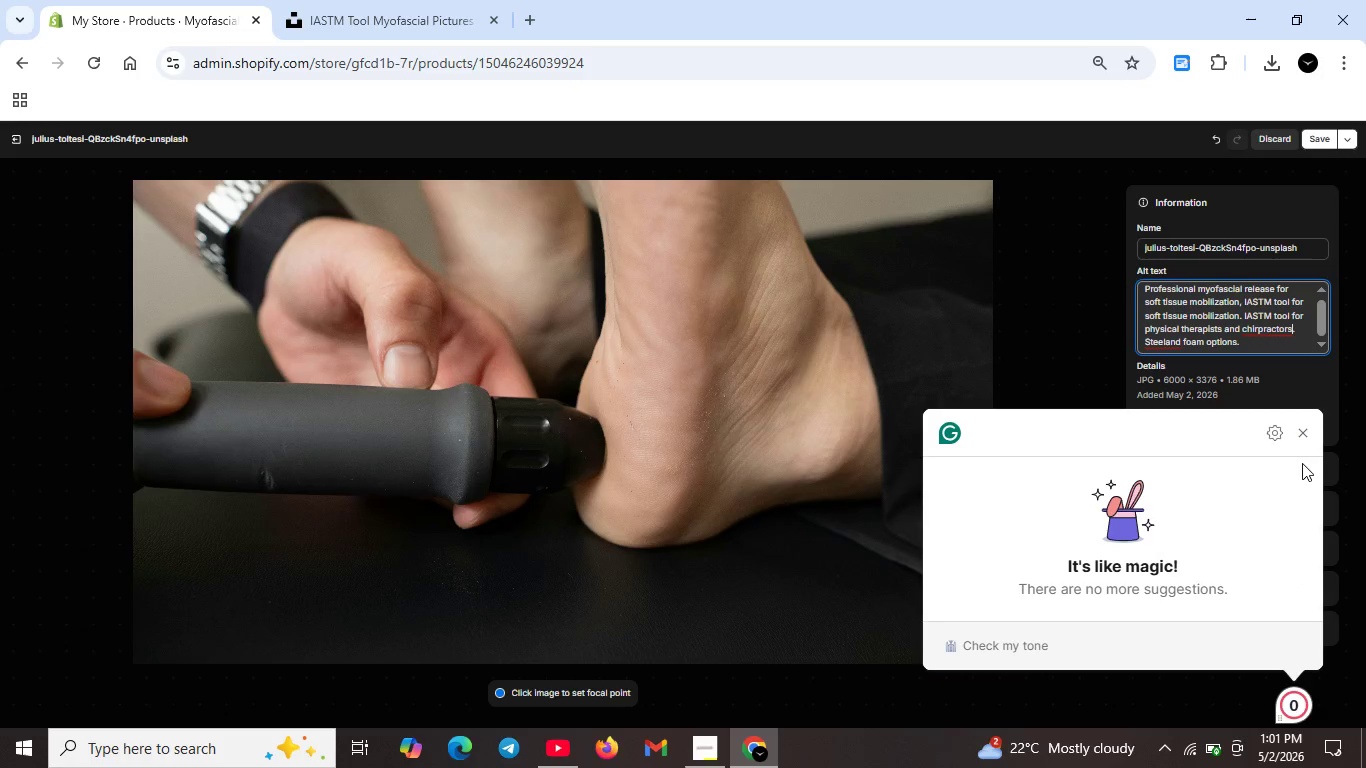 
left_click([1343, 479])
 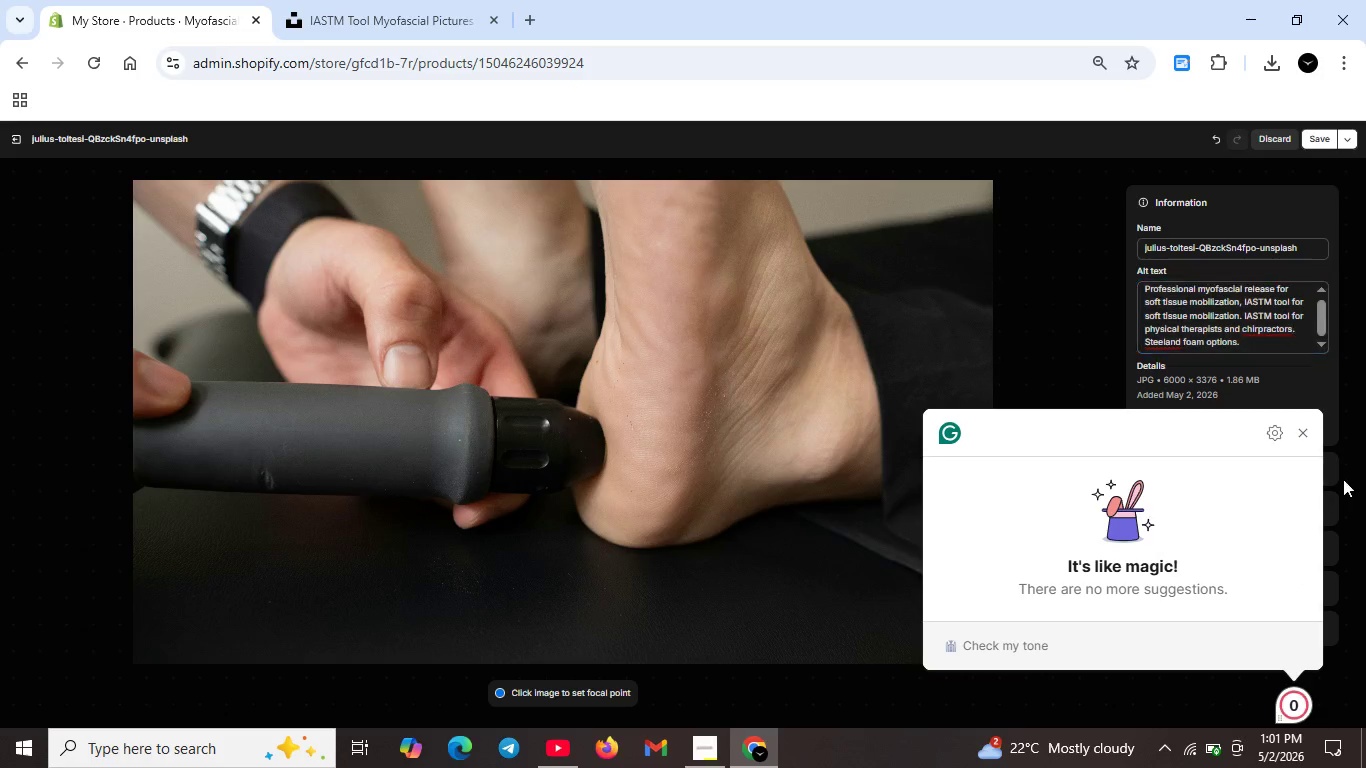 
key(Unknown)
 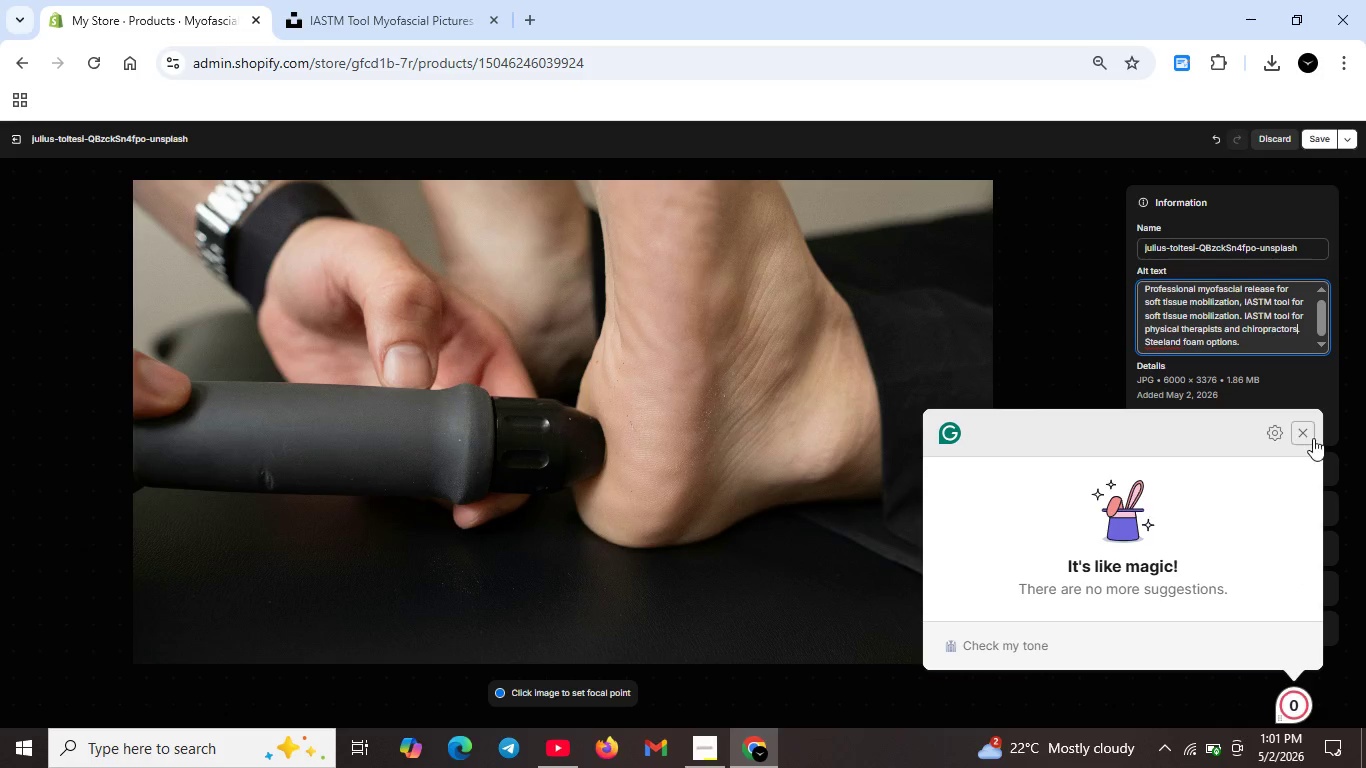 
key(Unknown)
 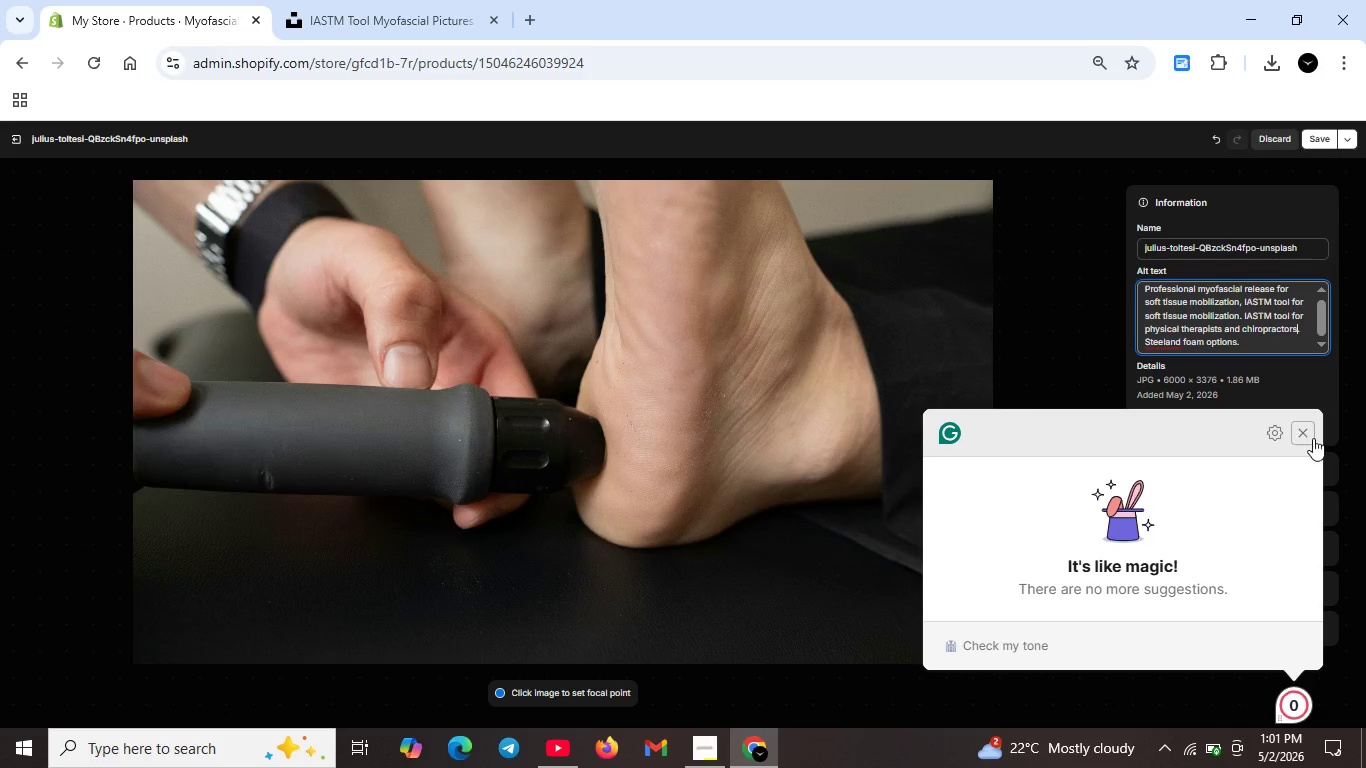 
key(Unknown)
 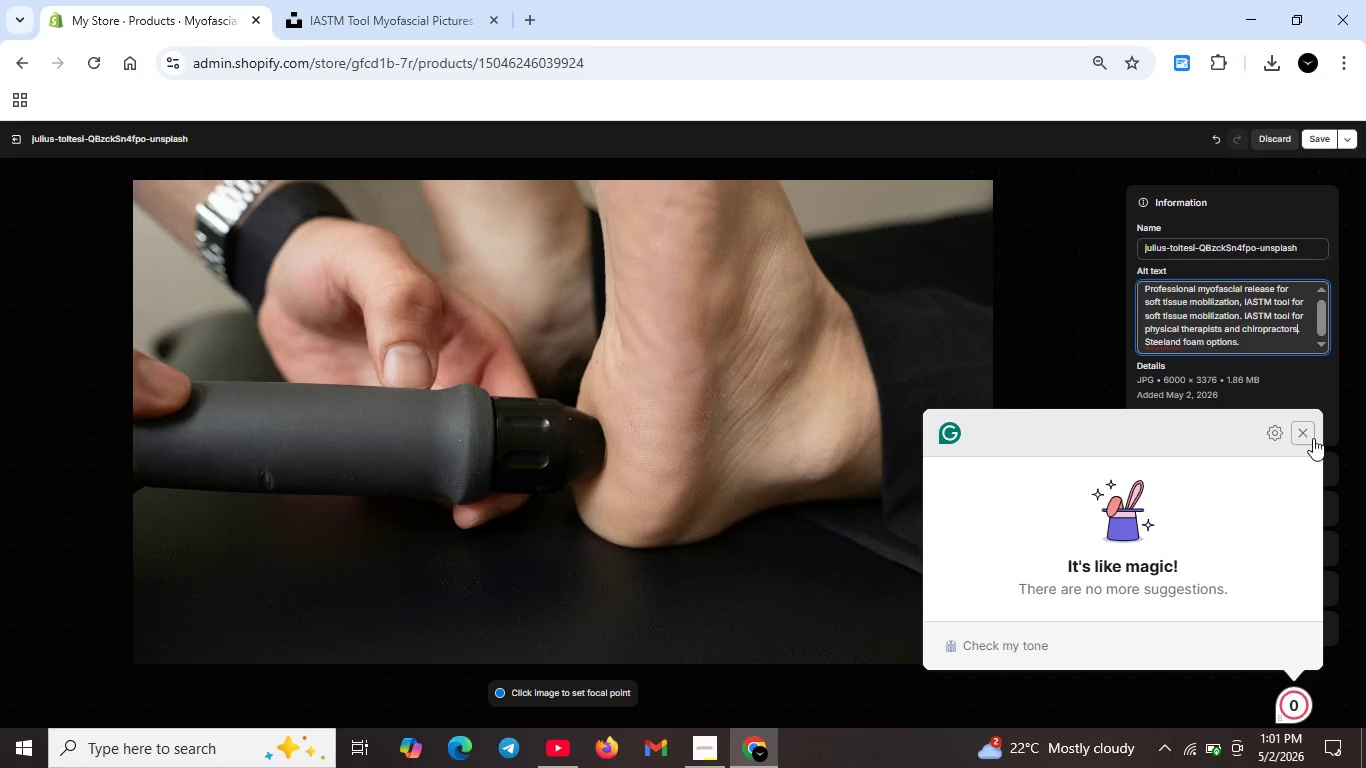 
key(Unknown)
 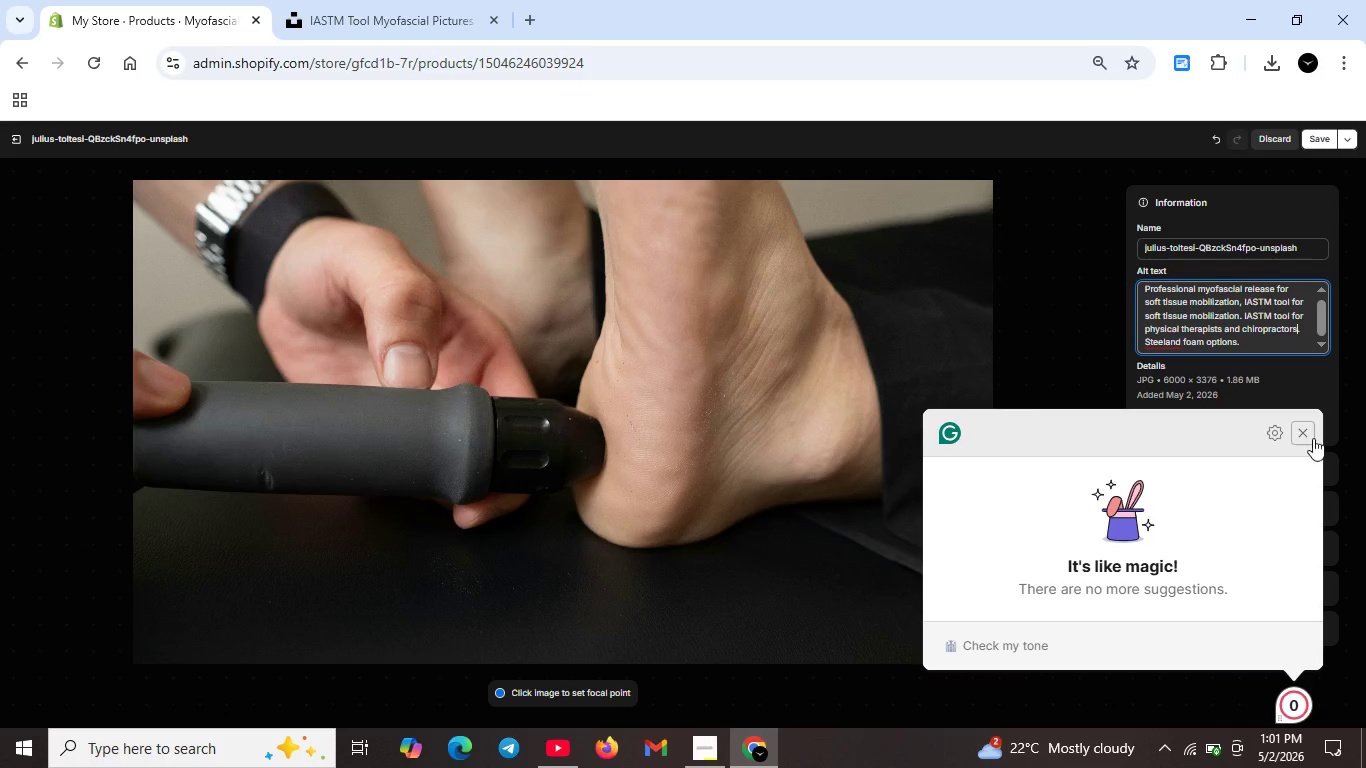 
key(Unknown)
 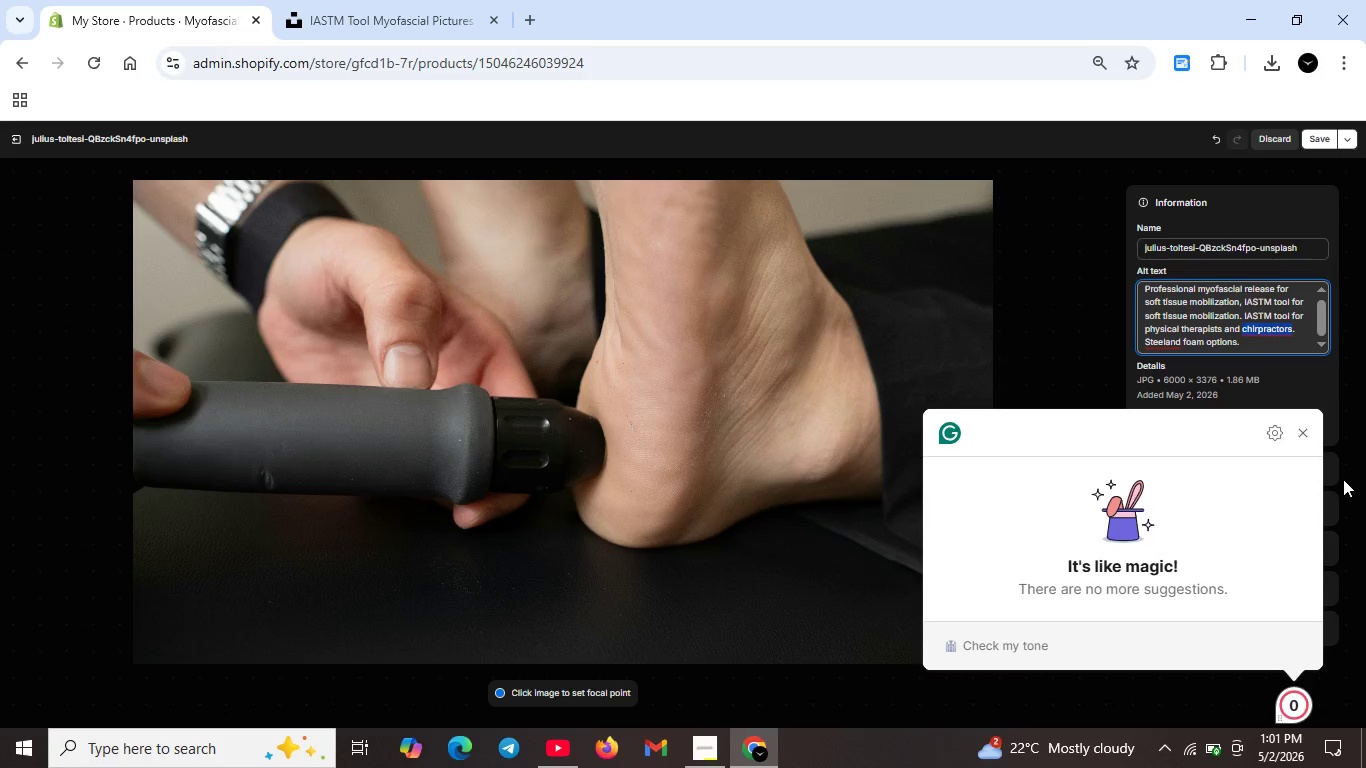 
key(Unknown)
 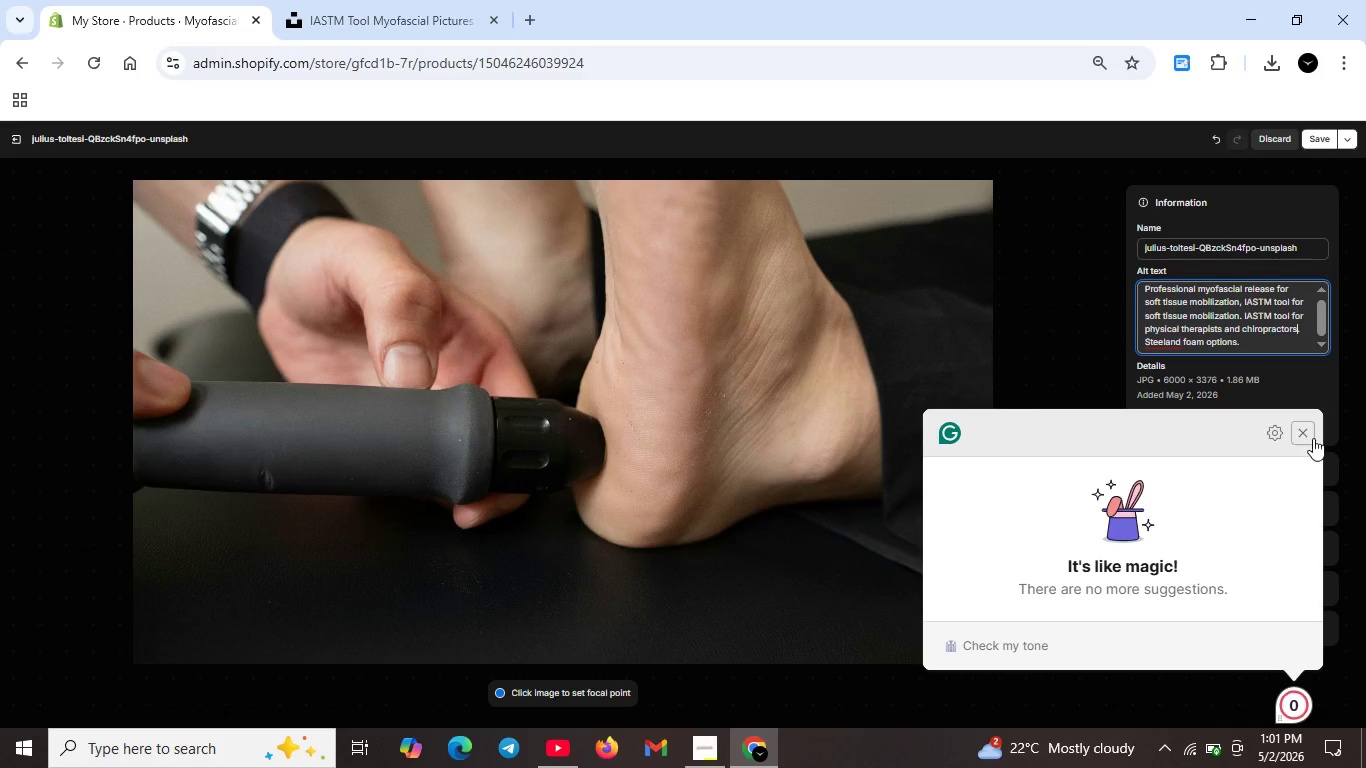 
key(Unknown)
 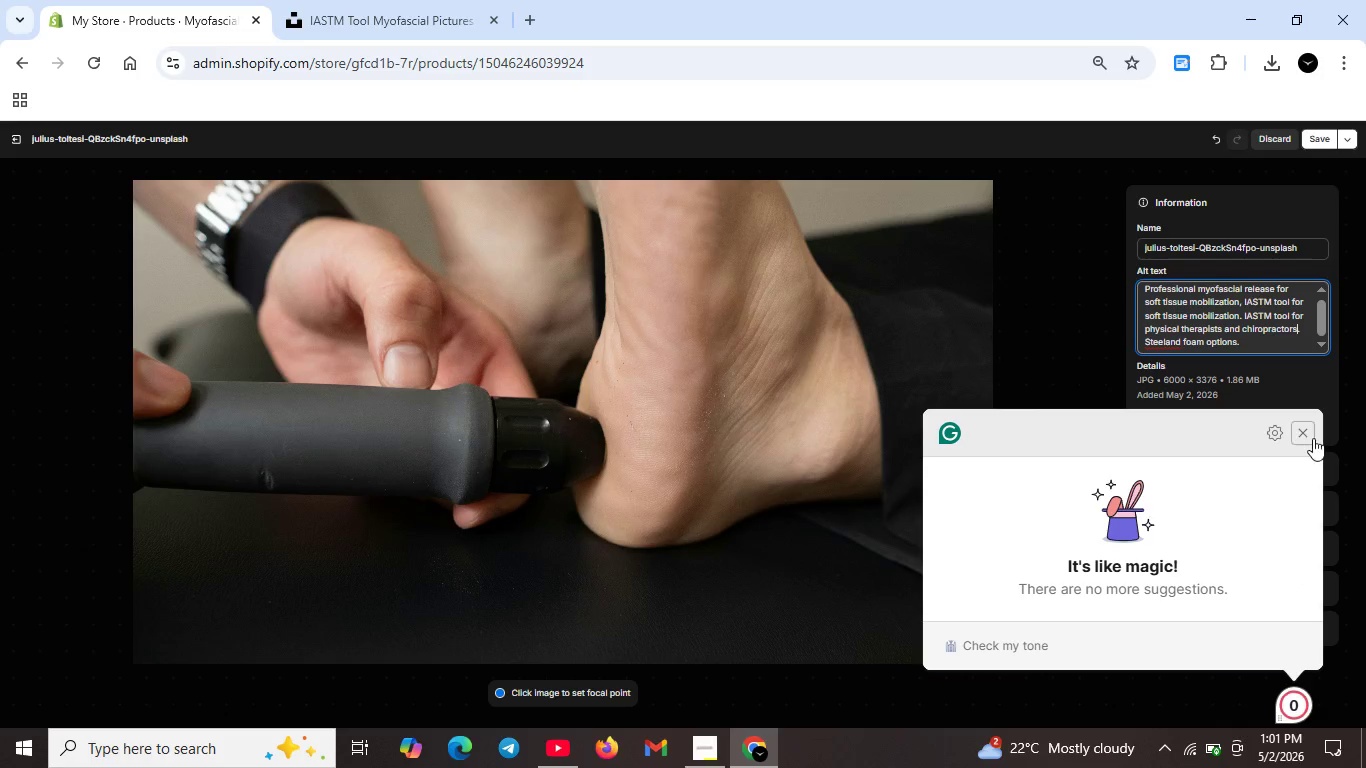 
key(Unknown)
 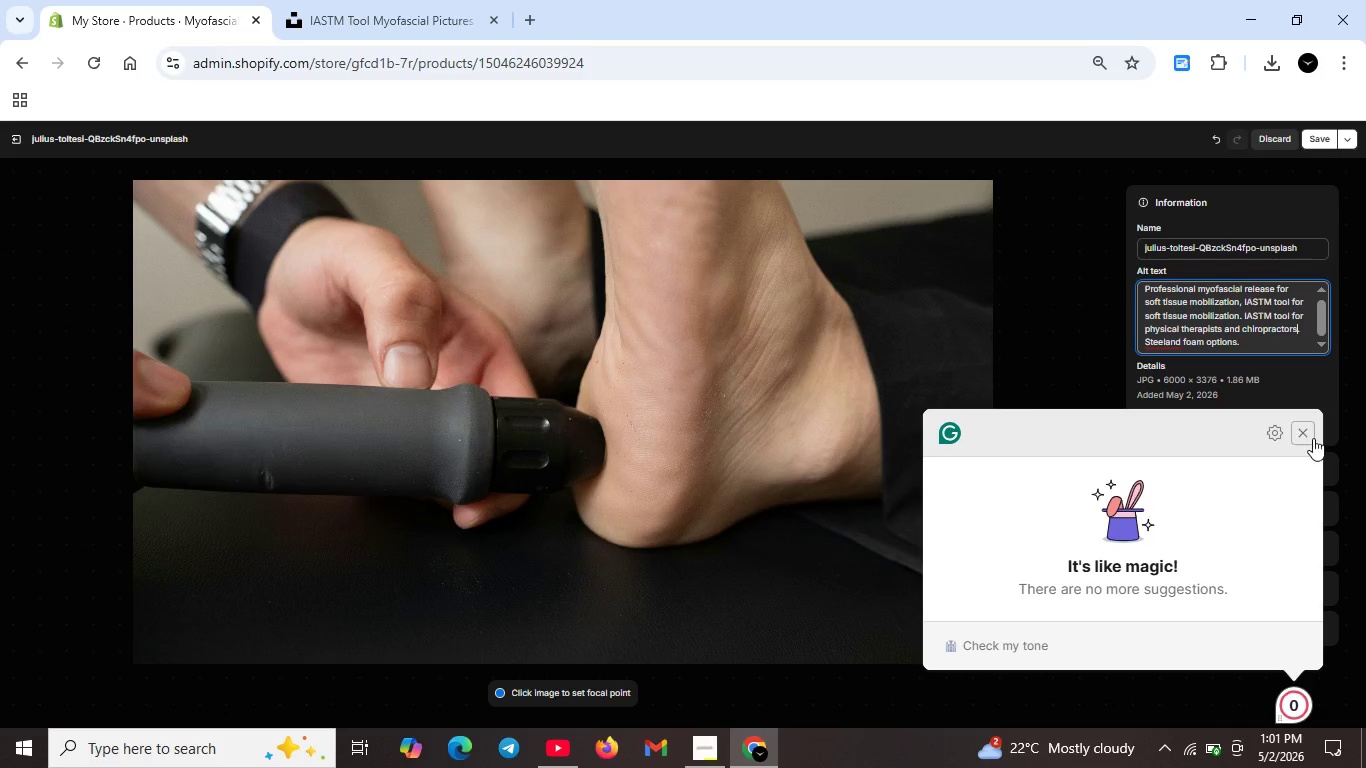 
key(Unknown)
 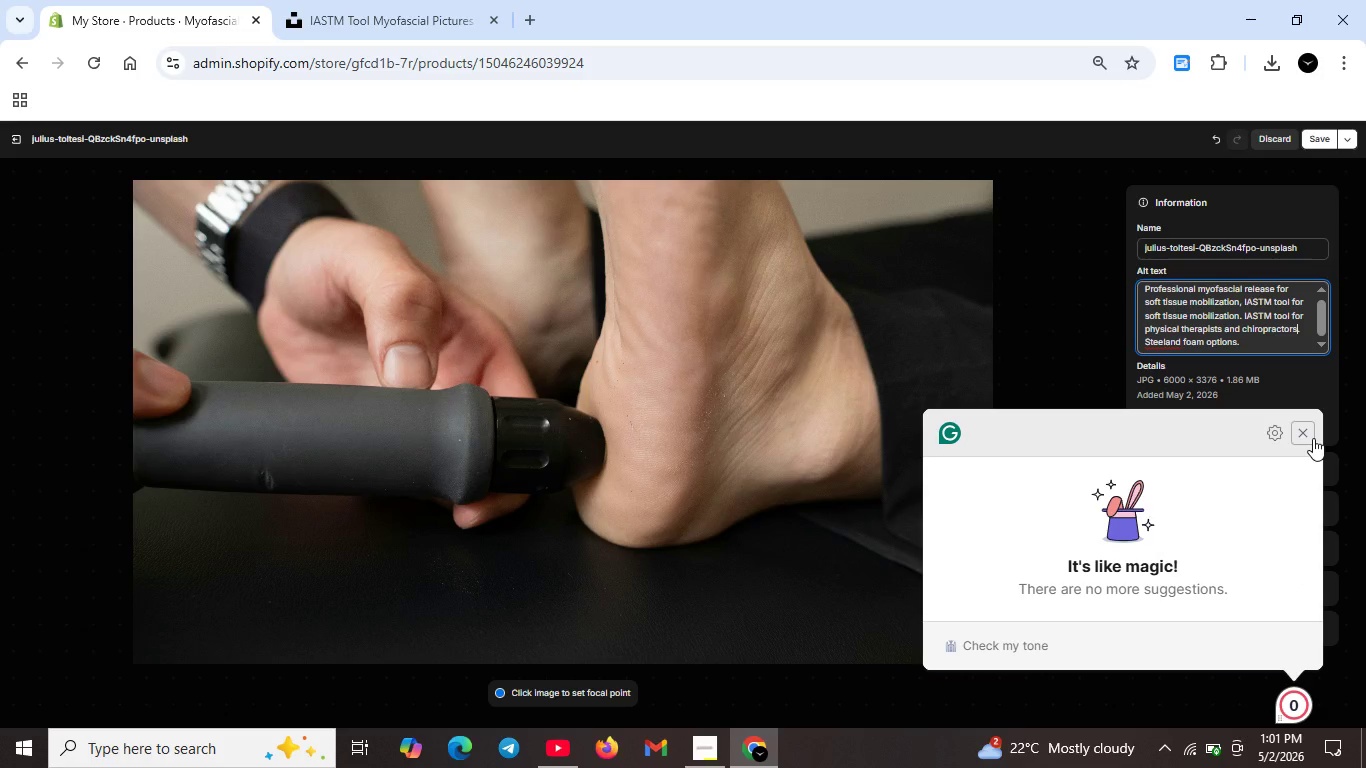 
key(Unknown)
 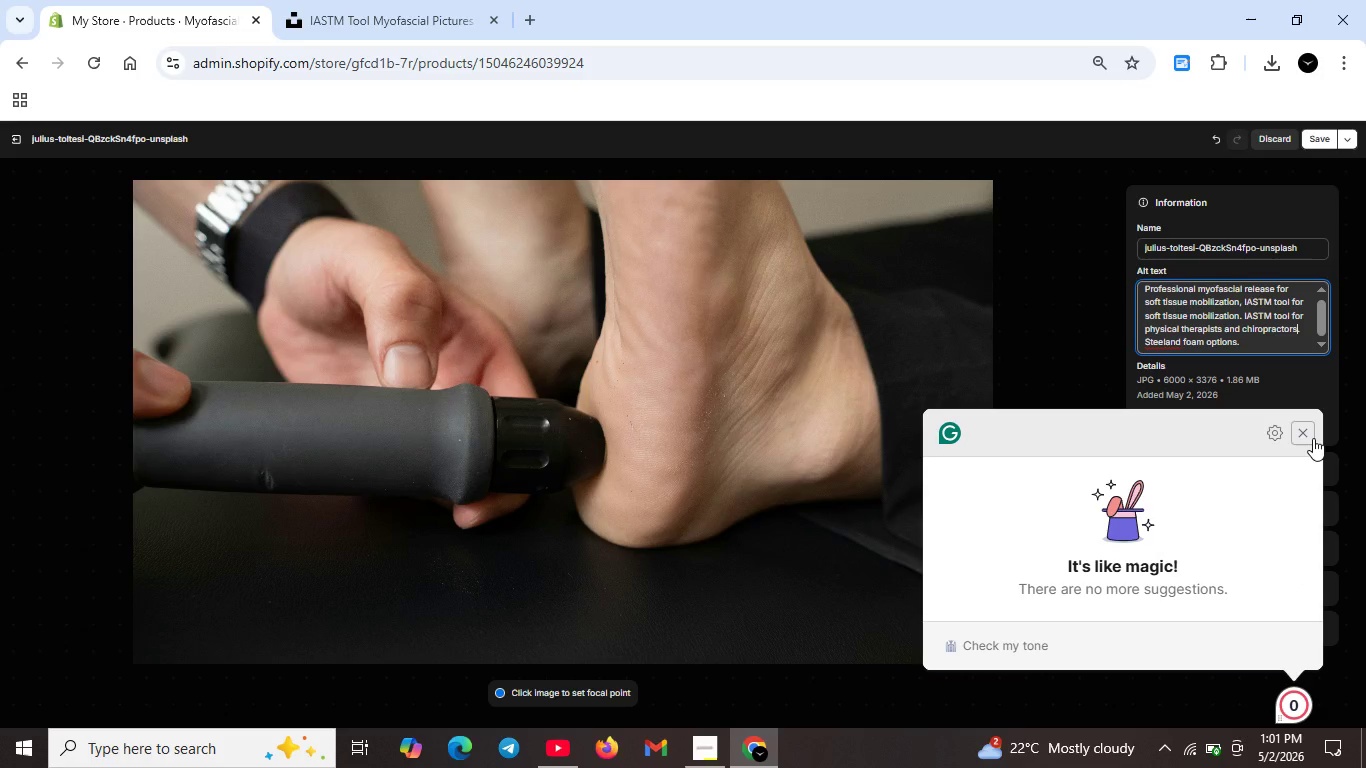 
key(Unknown)
 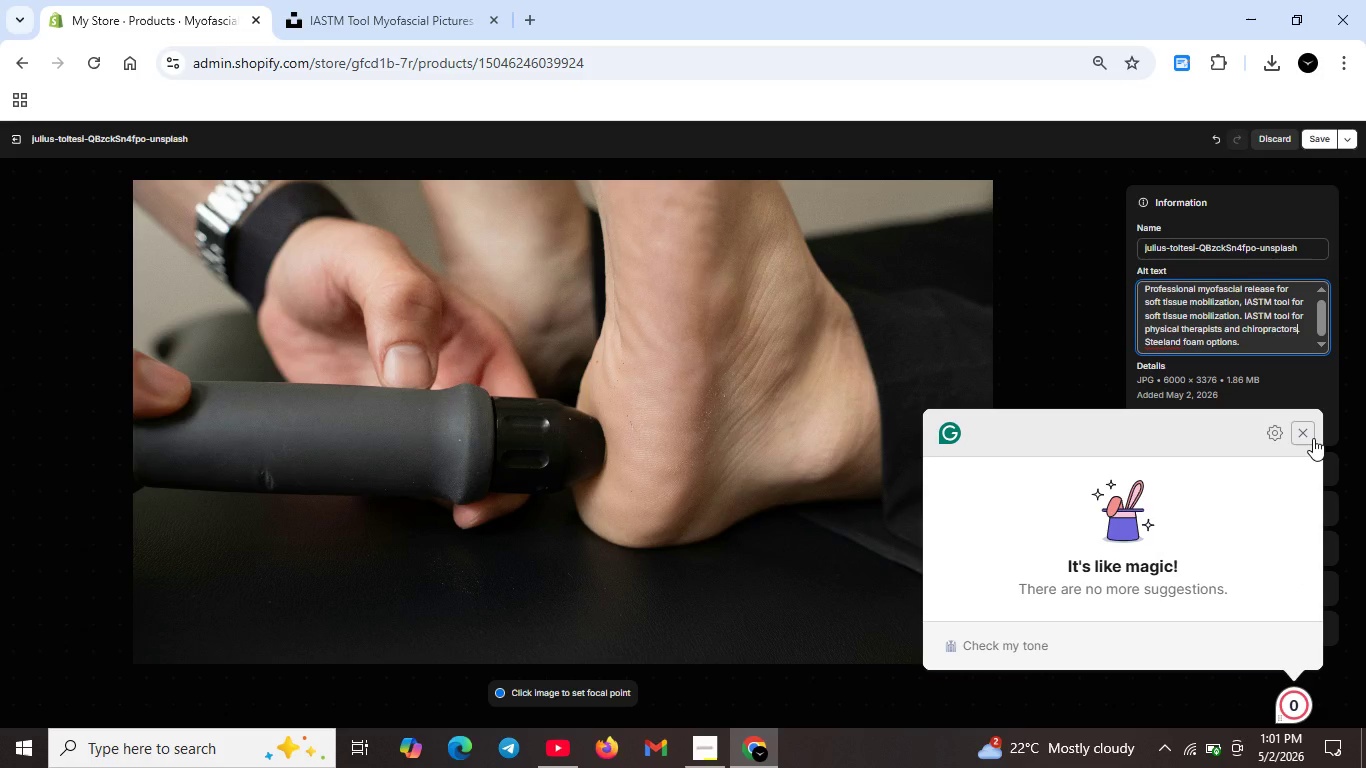 
left_click([1311, 436])
 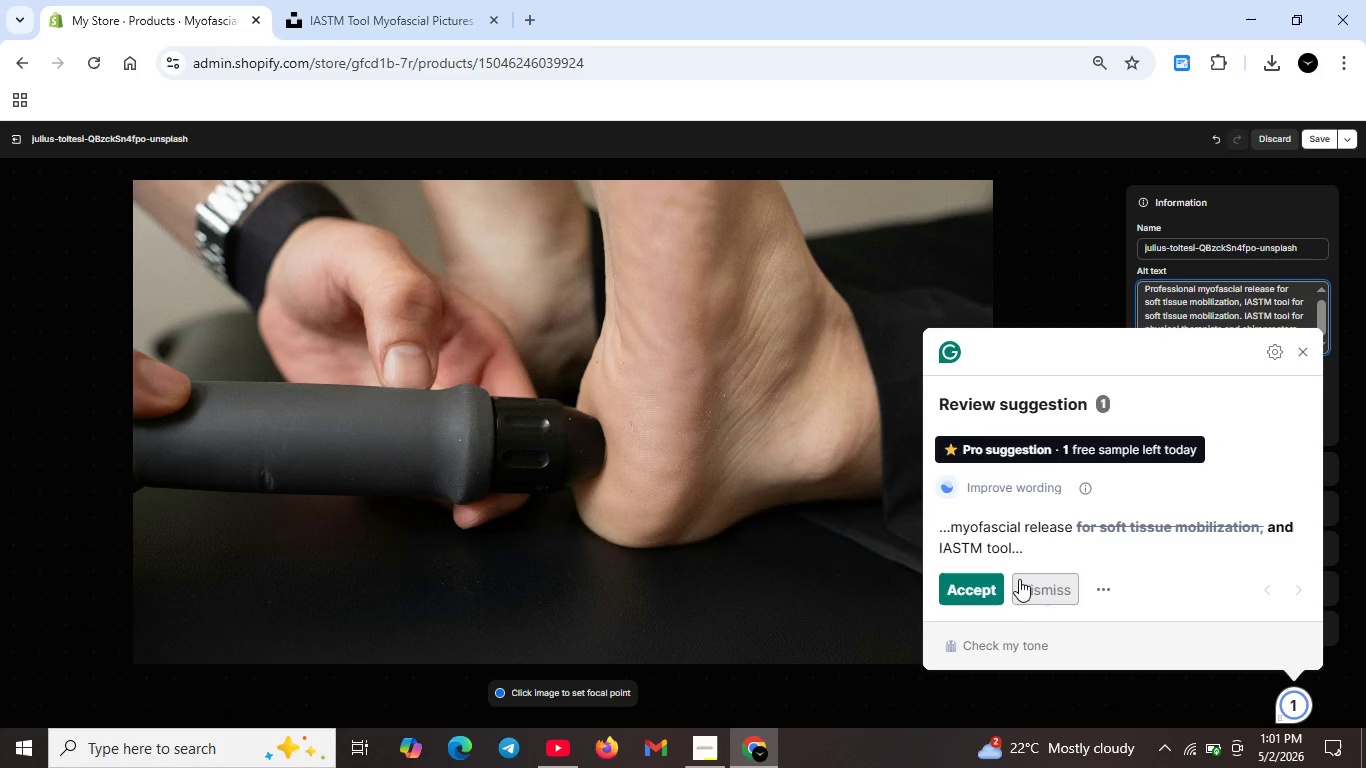 
left_click([985, 587])
 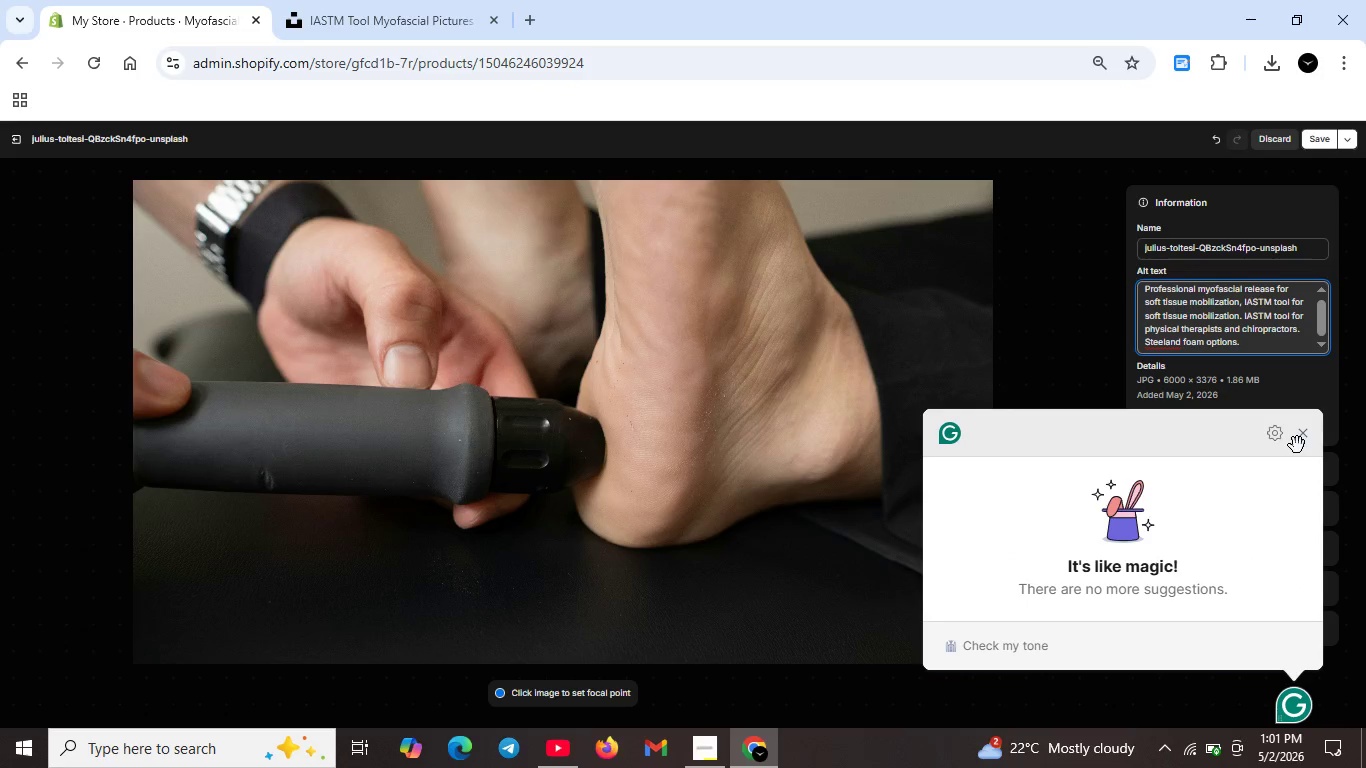 
key(Unknown)
 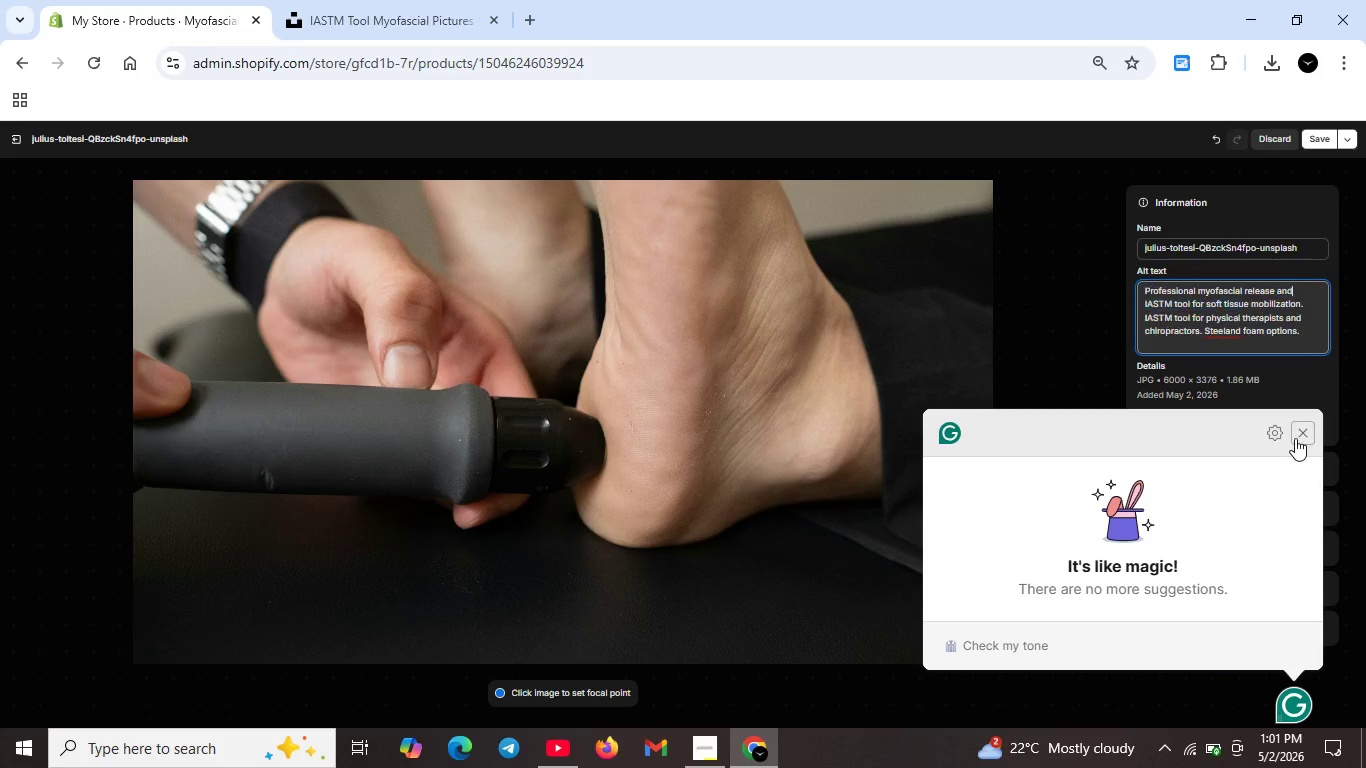 
key(Unknown)
 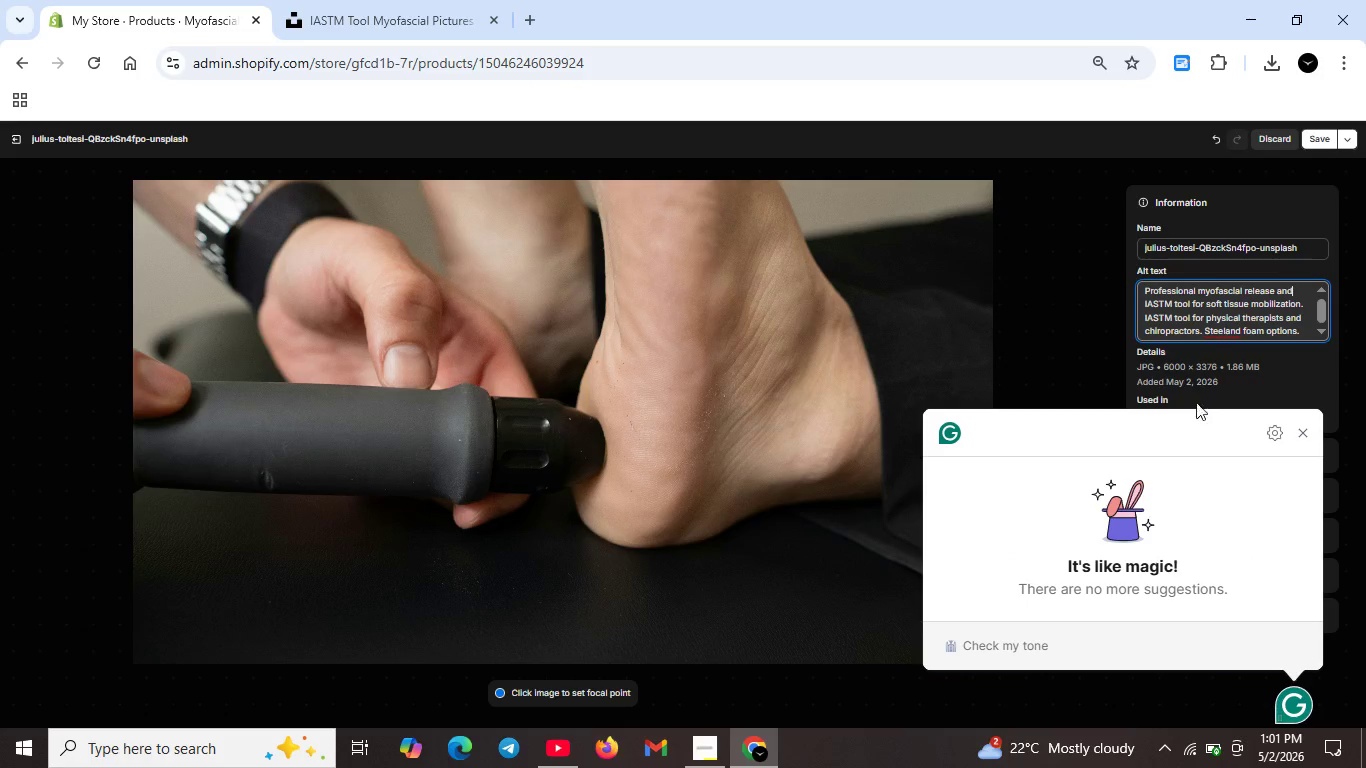 
key(Unknown)
 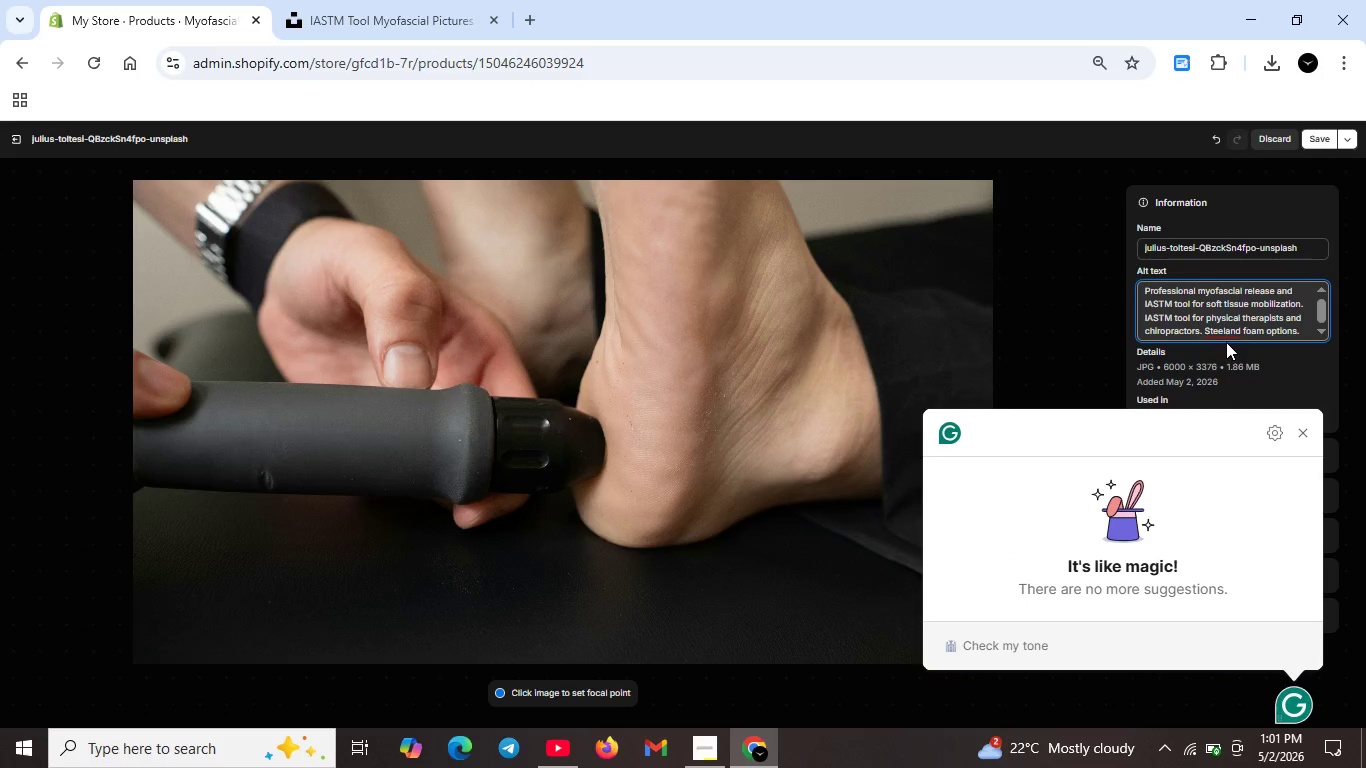 
left_click([1226, 333])
 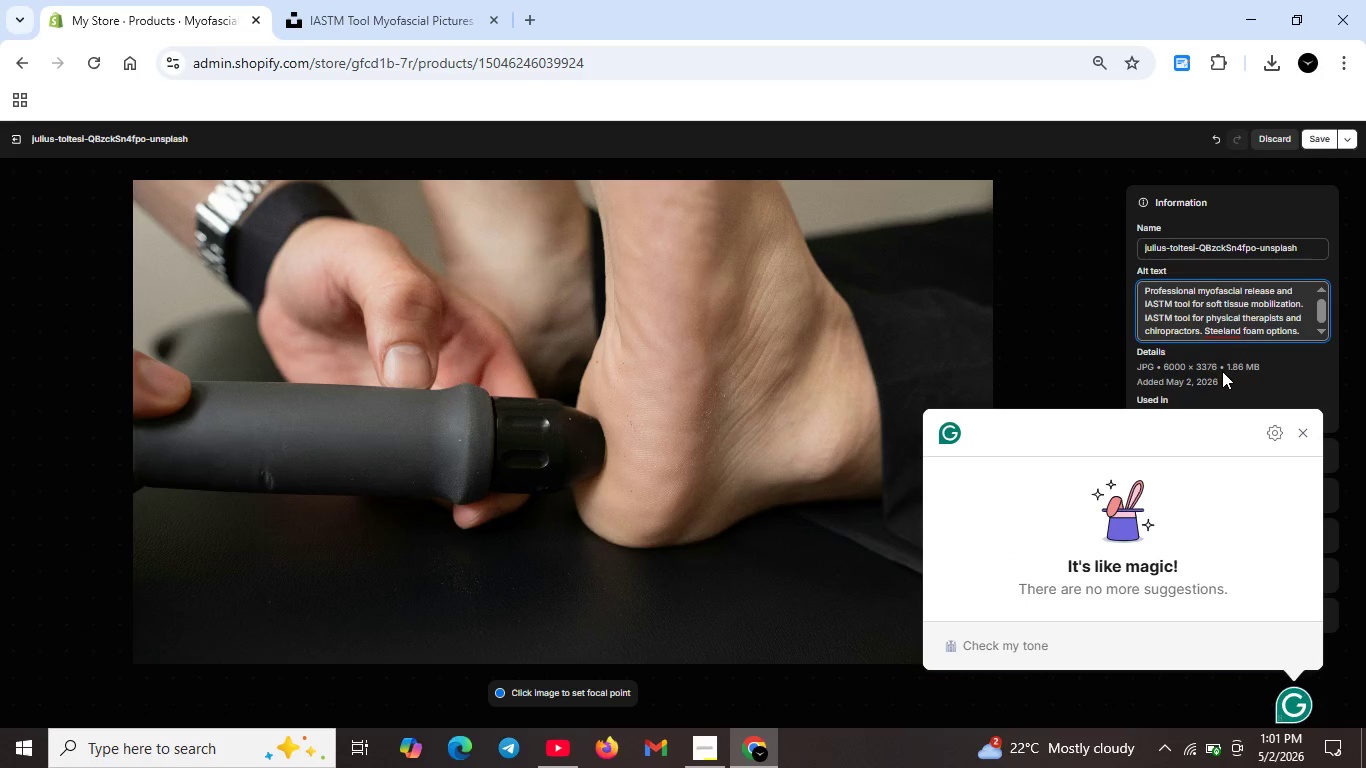 
key(Space)
 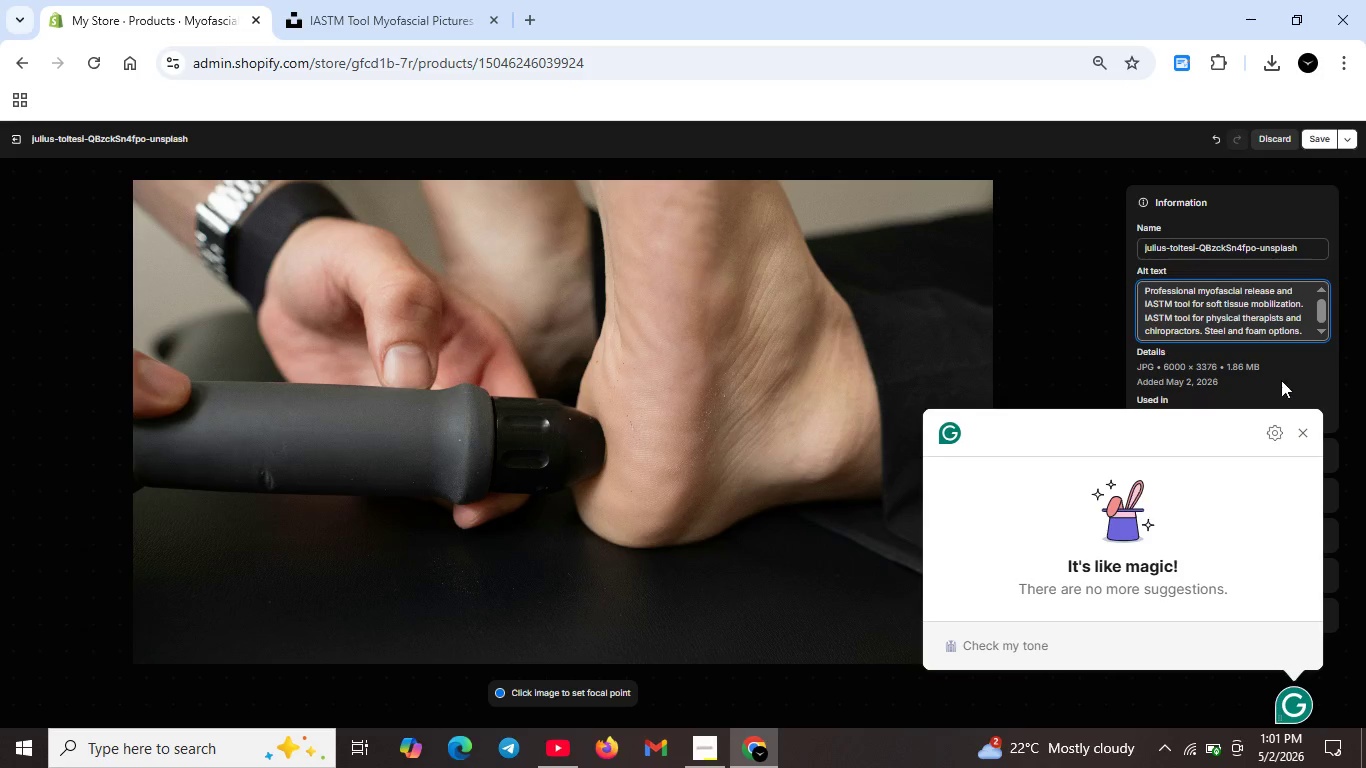 
mouse_move([1282, 399])
 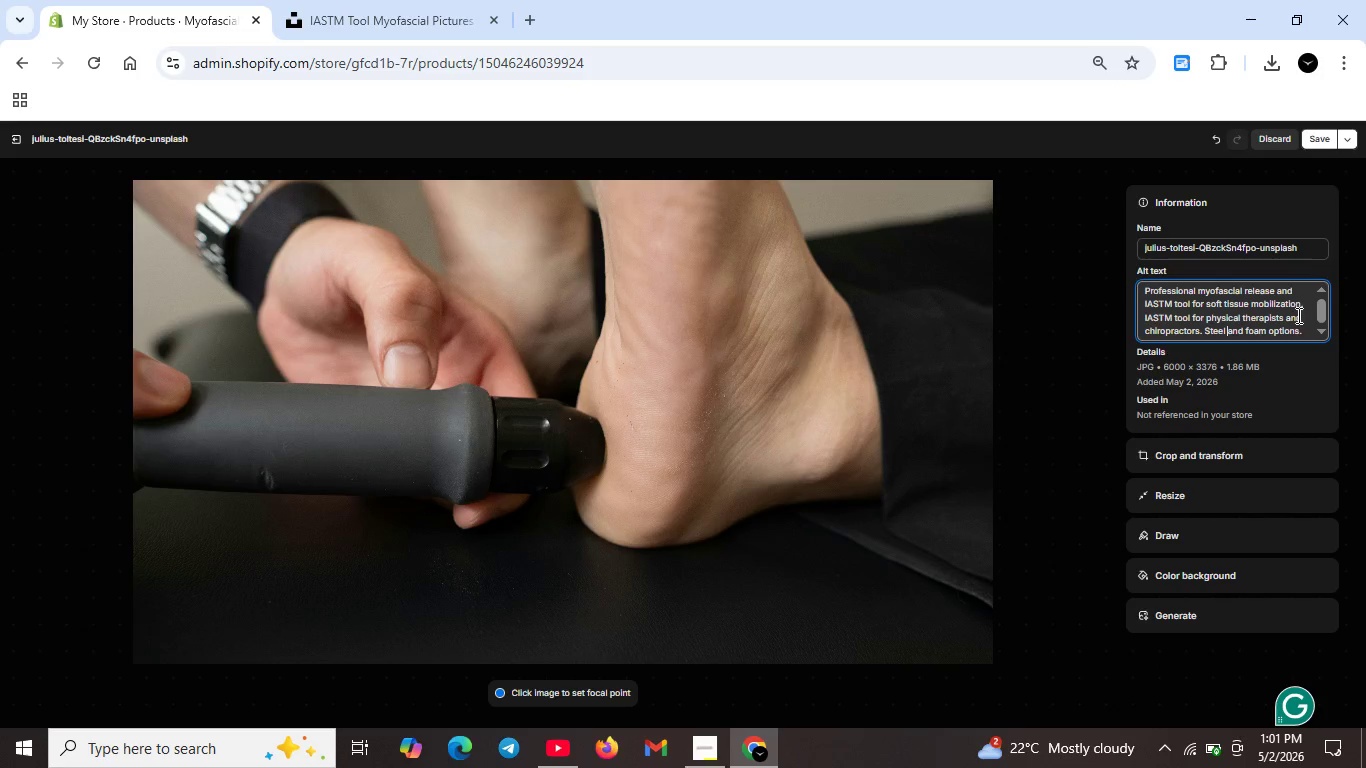 
scroll: coordinate [1297, 315], scroll_direction: down, amount: 2.0
 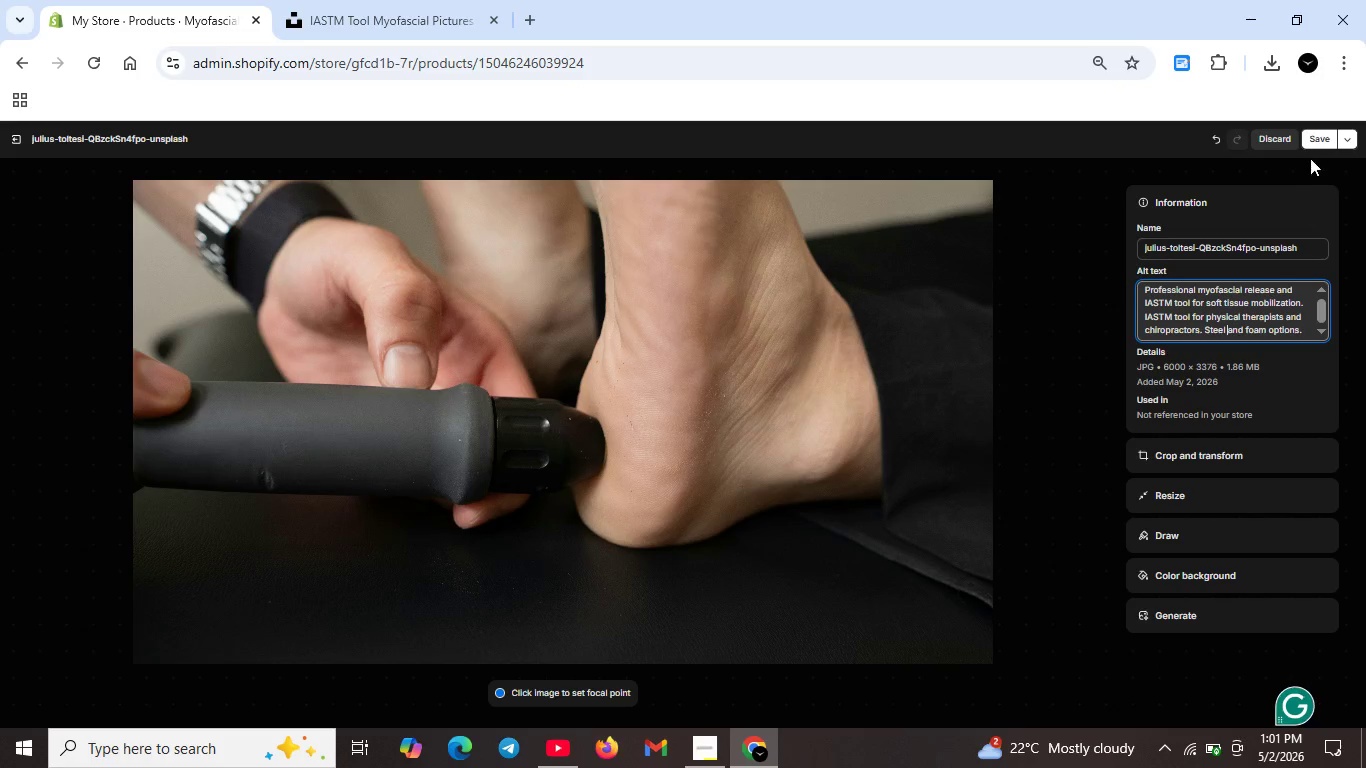 
left_click([1324, 132])
 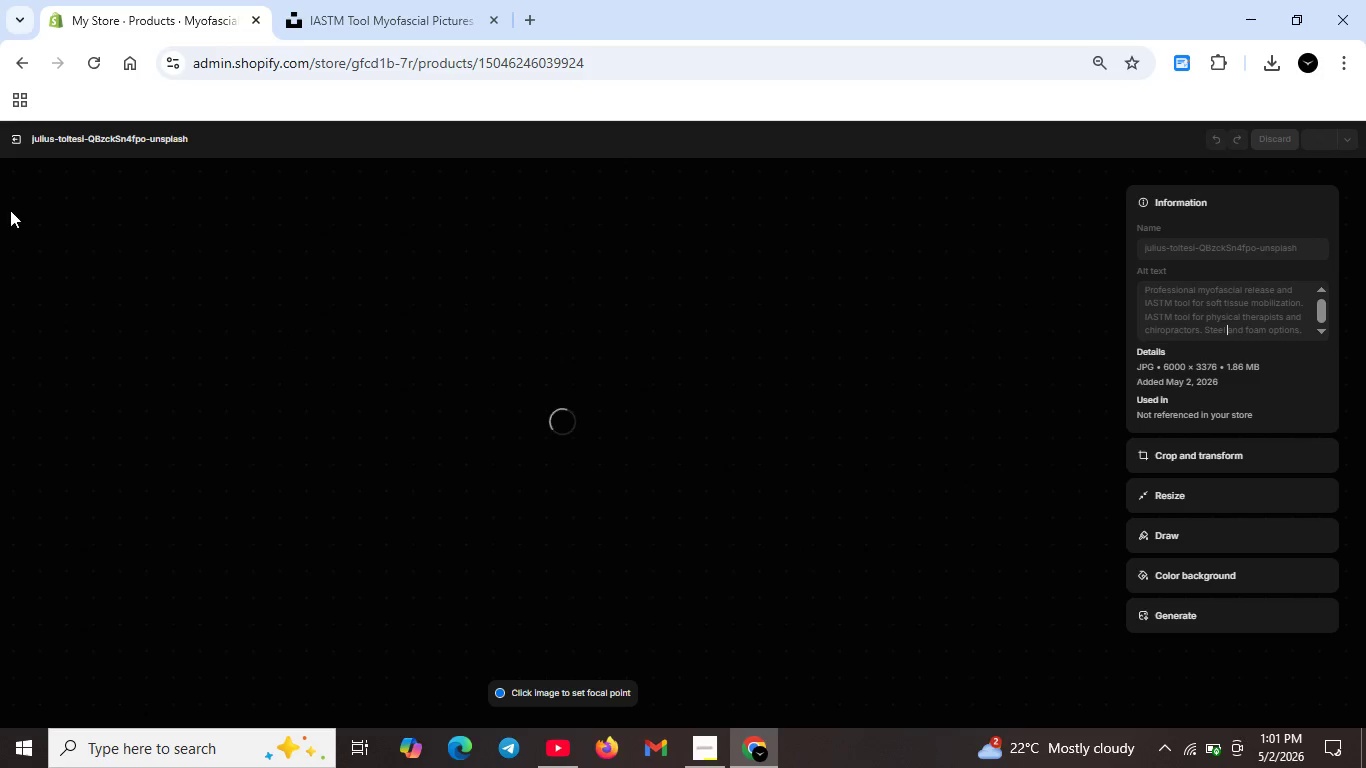 
wait(8.75)
 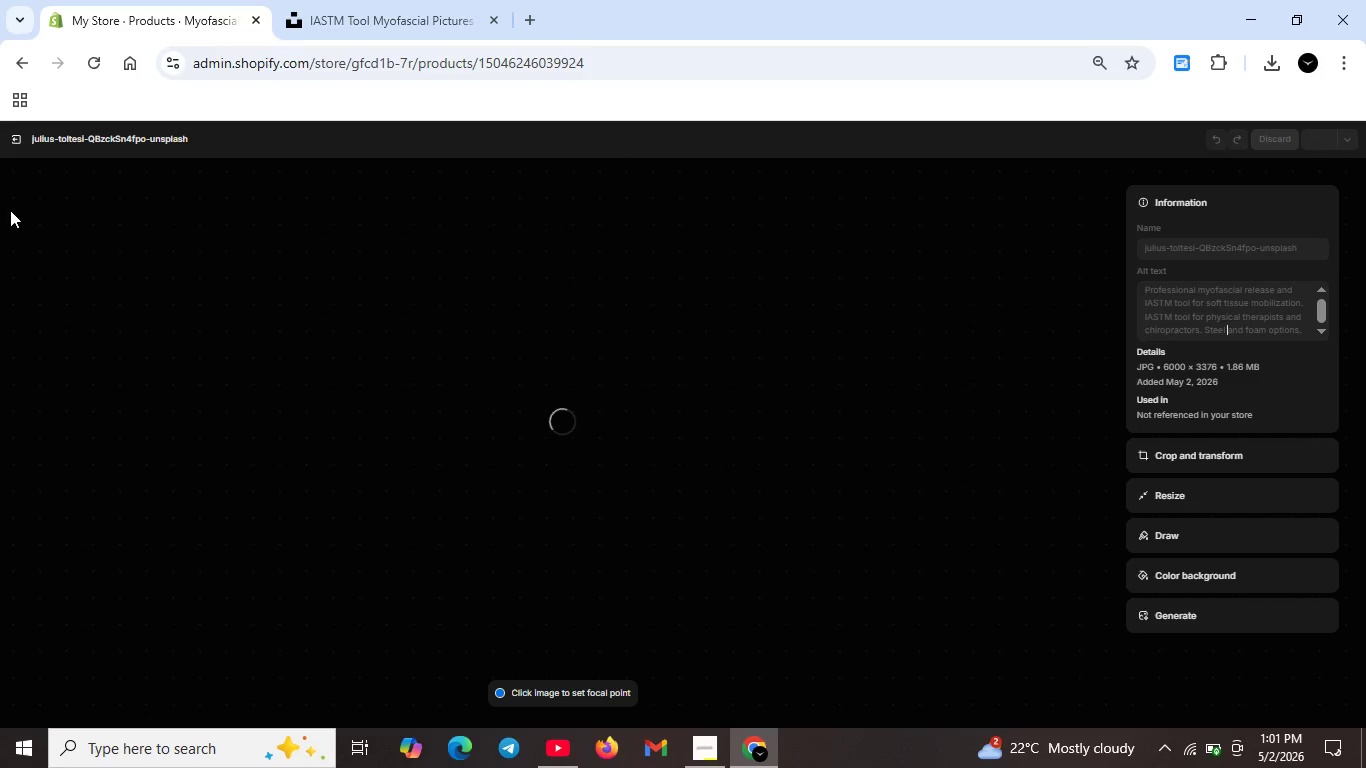 
left_click([14, 134])
 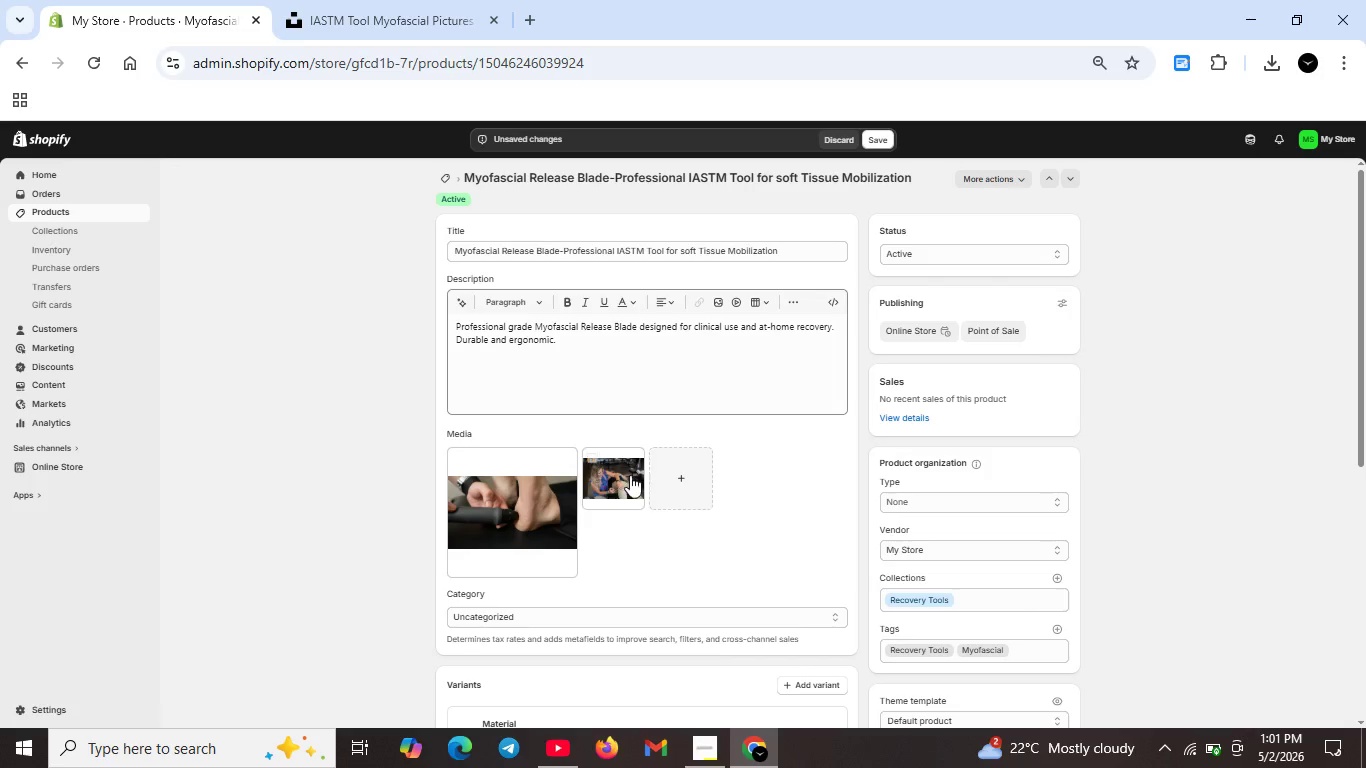 
double_click([625, 476])
 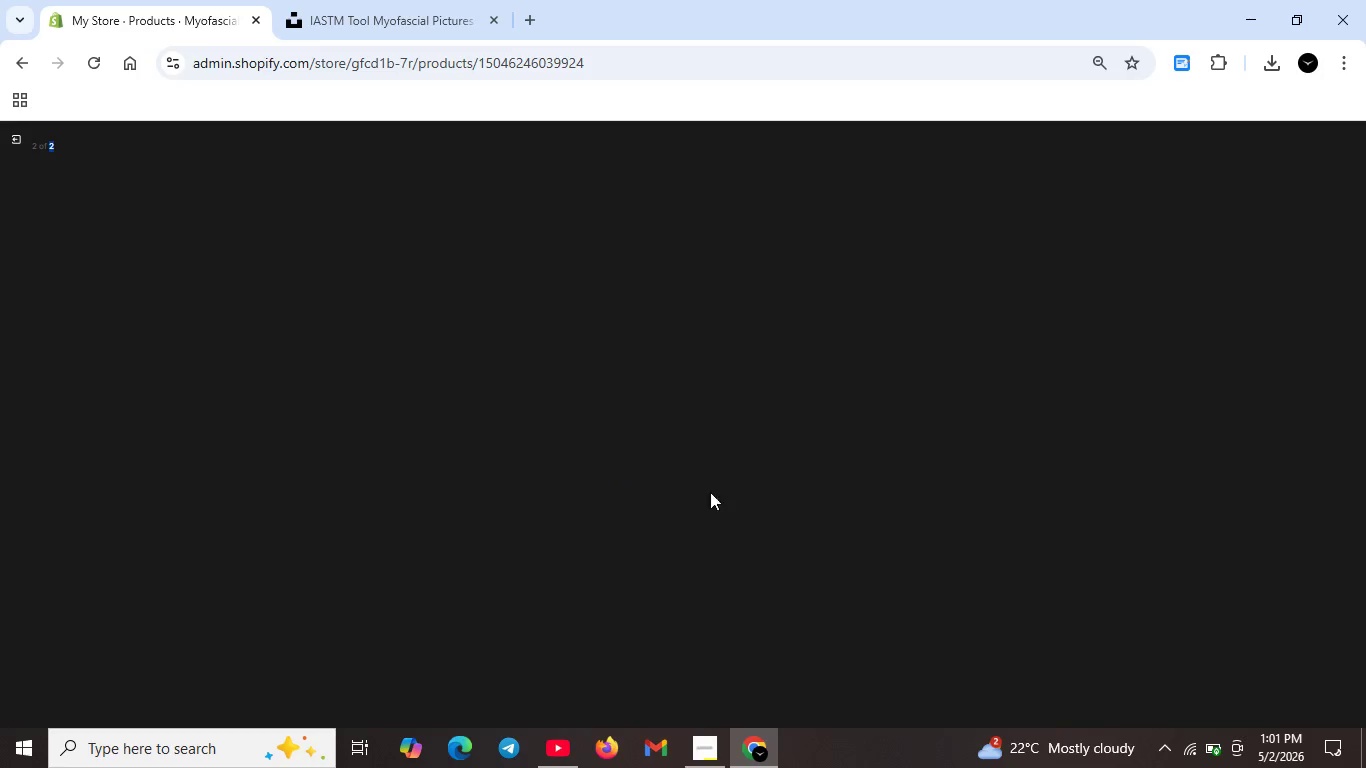 
scroll: coordinate [1106, 482], scroll_direction: down, amount: 5.0
 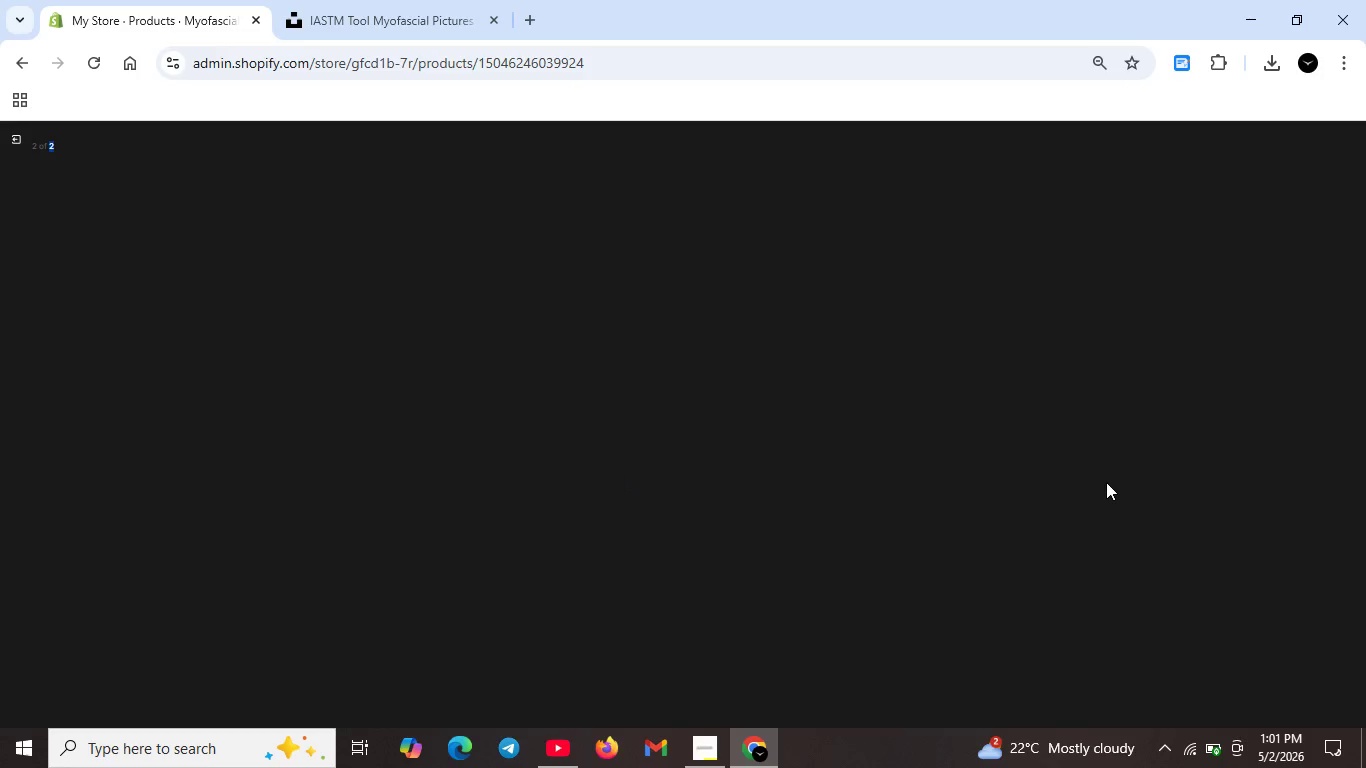 
scroll: coordinate [1106, 482], scroll_direction: up, amount: 7.0
 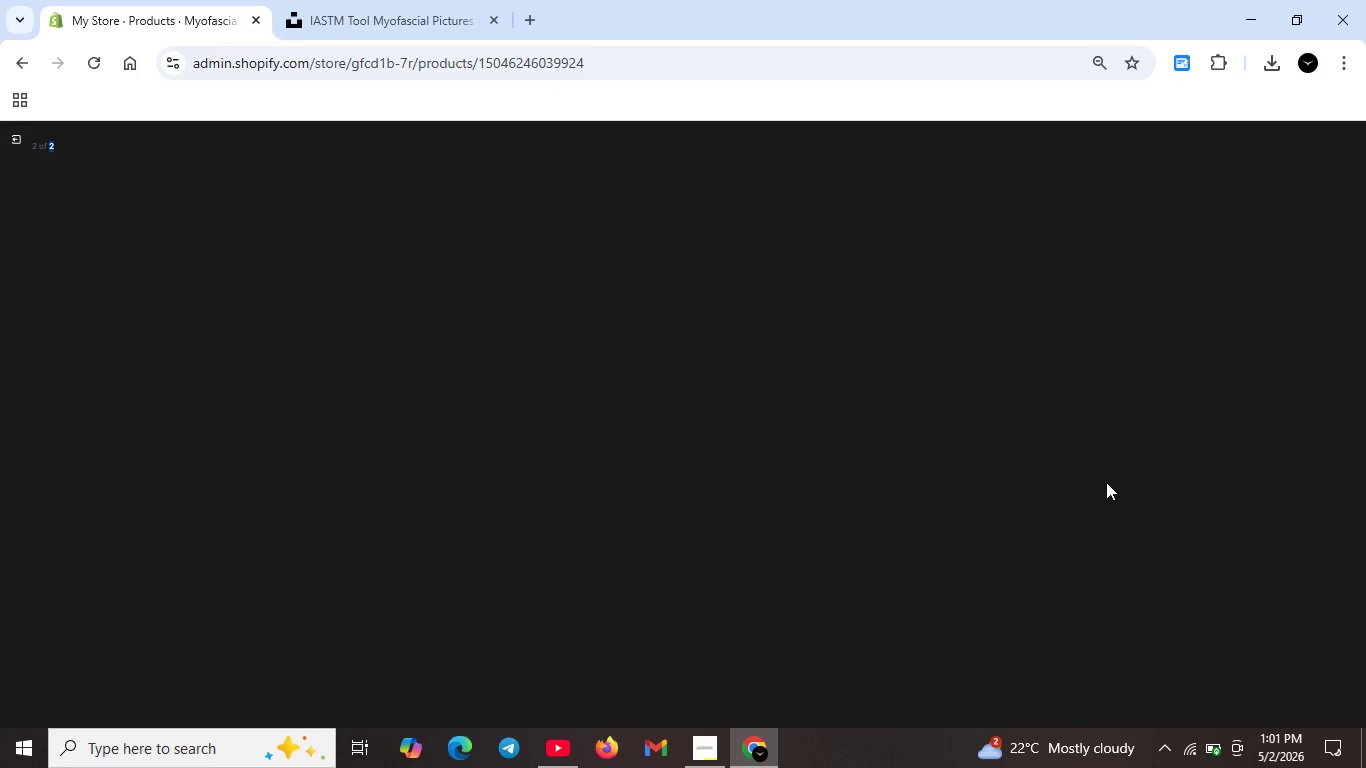 
scroll: coordinate [1106, 482], scroll_direction: down, amount: 1.0
 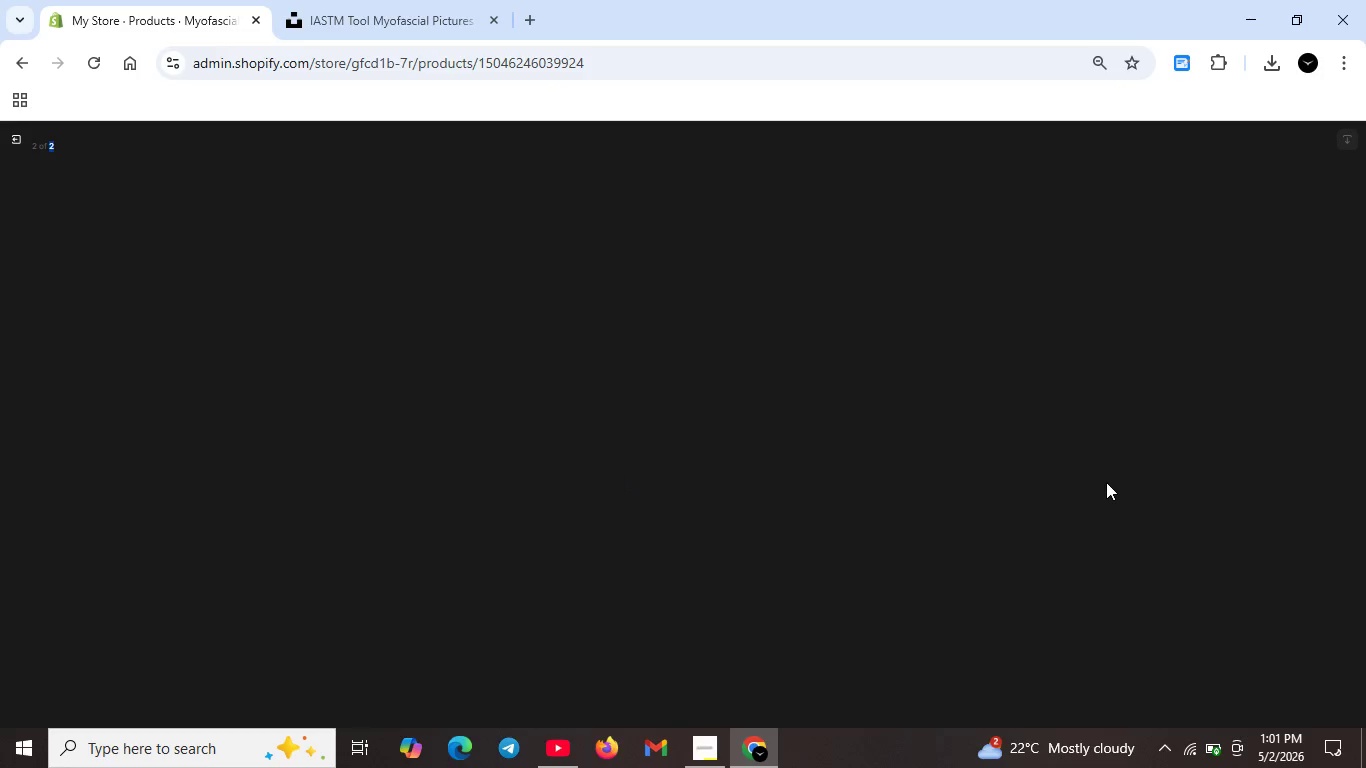 
scroll: coordinate [650, 527], scroll_direction: up, amount: 7.0
 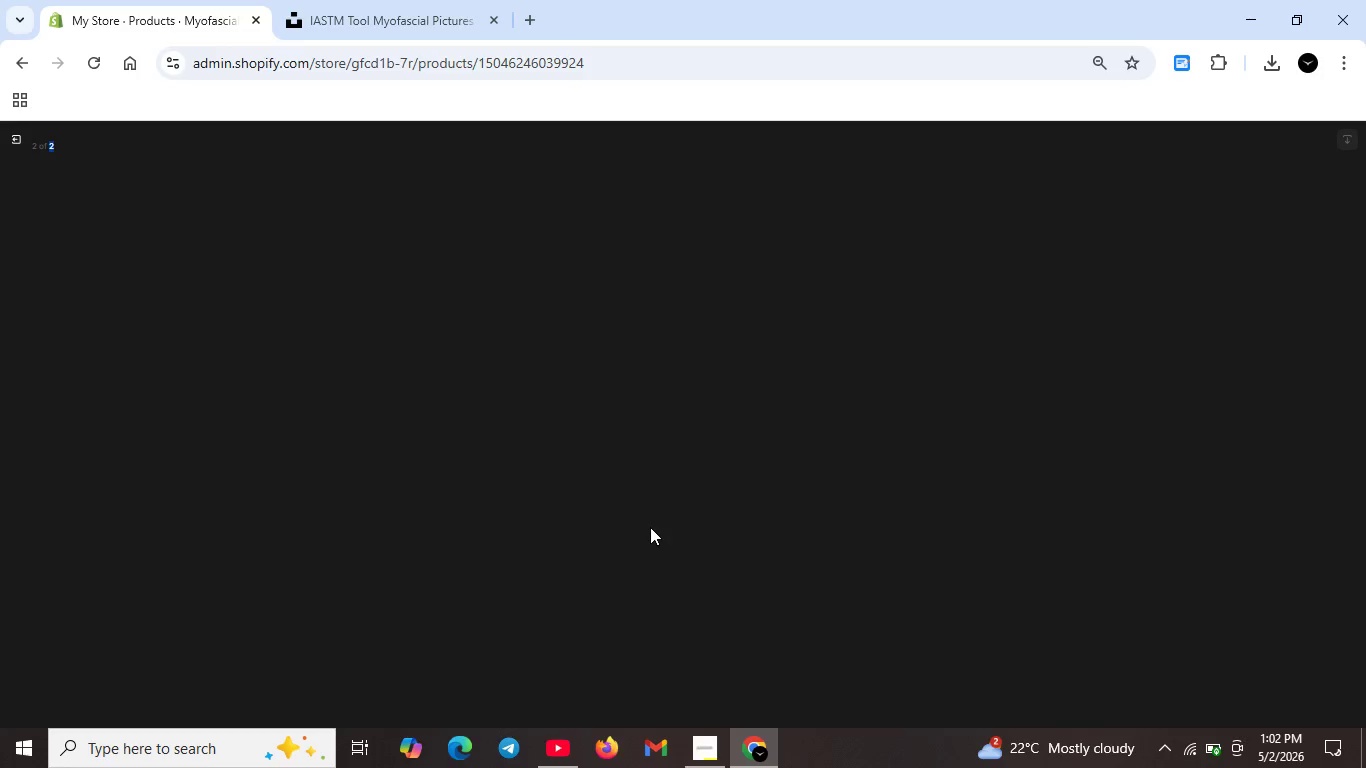 
scroll: coordinate [650, 527], scroll_direction: down, amount: 3.0
 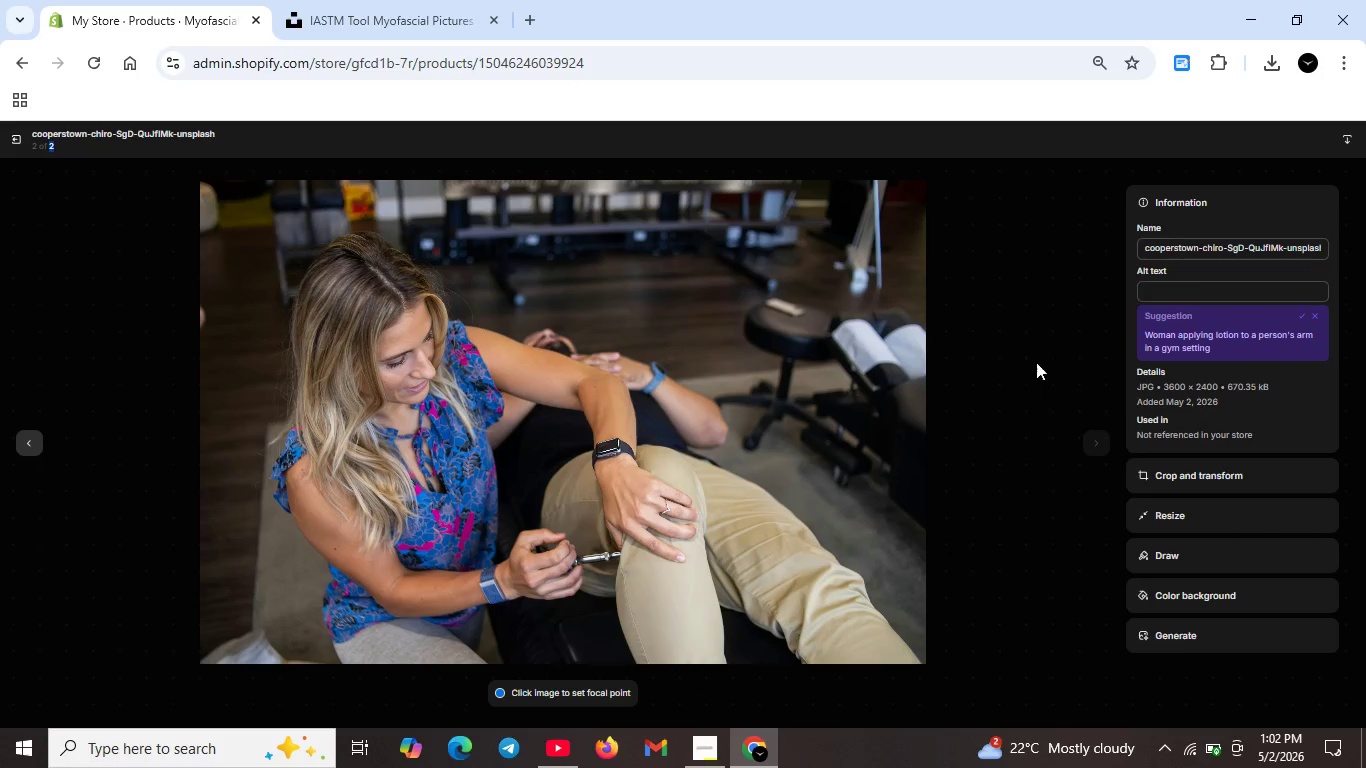 
left_click([1198, 294])
 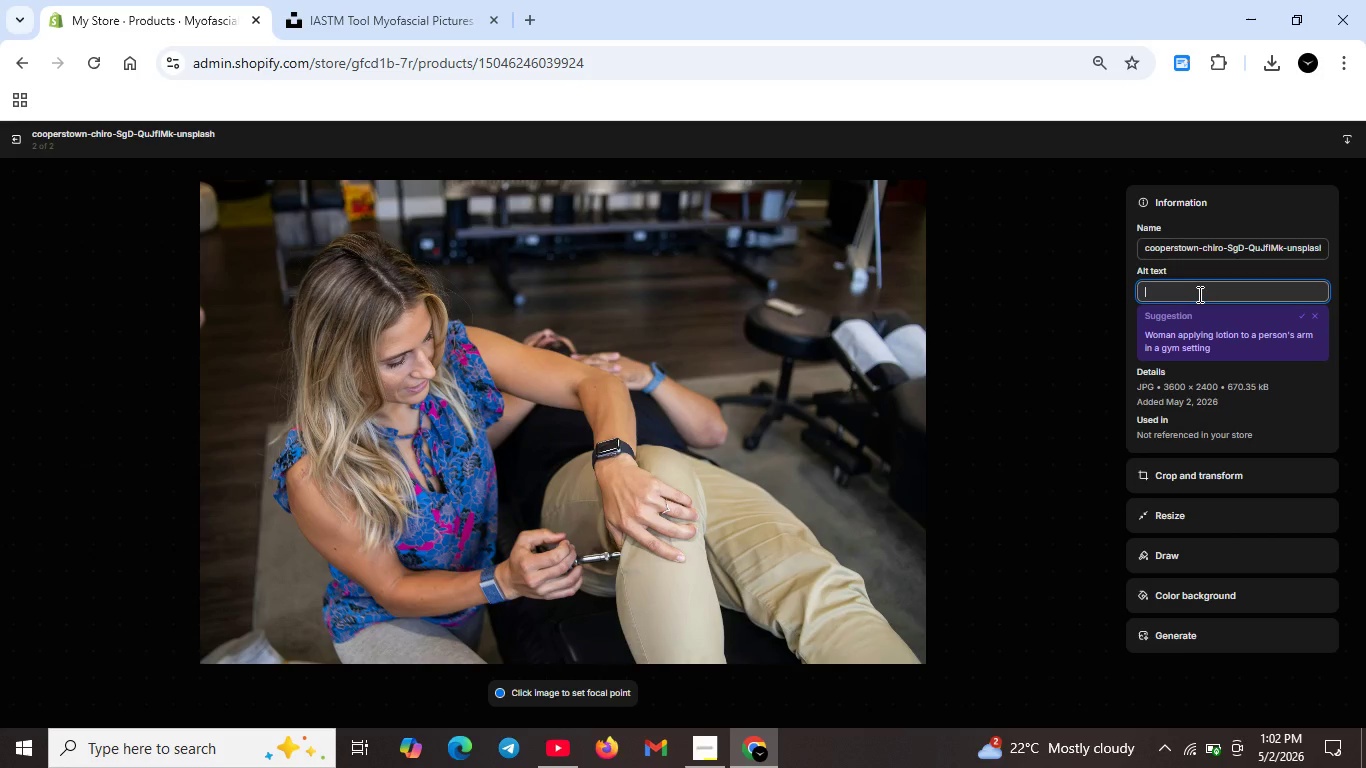 
type(Steel myofascial release blade for deep tissue )
 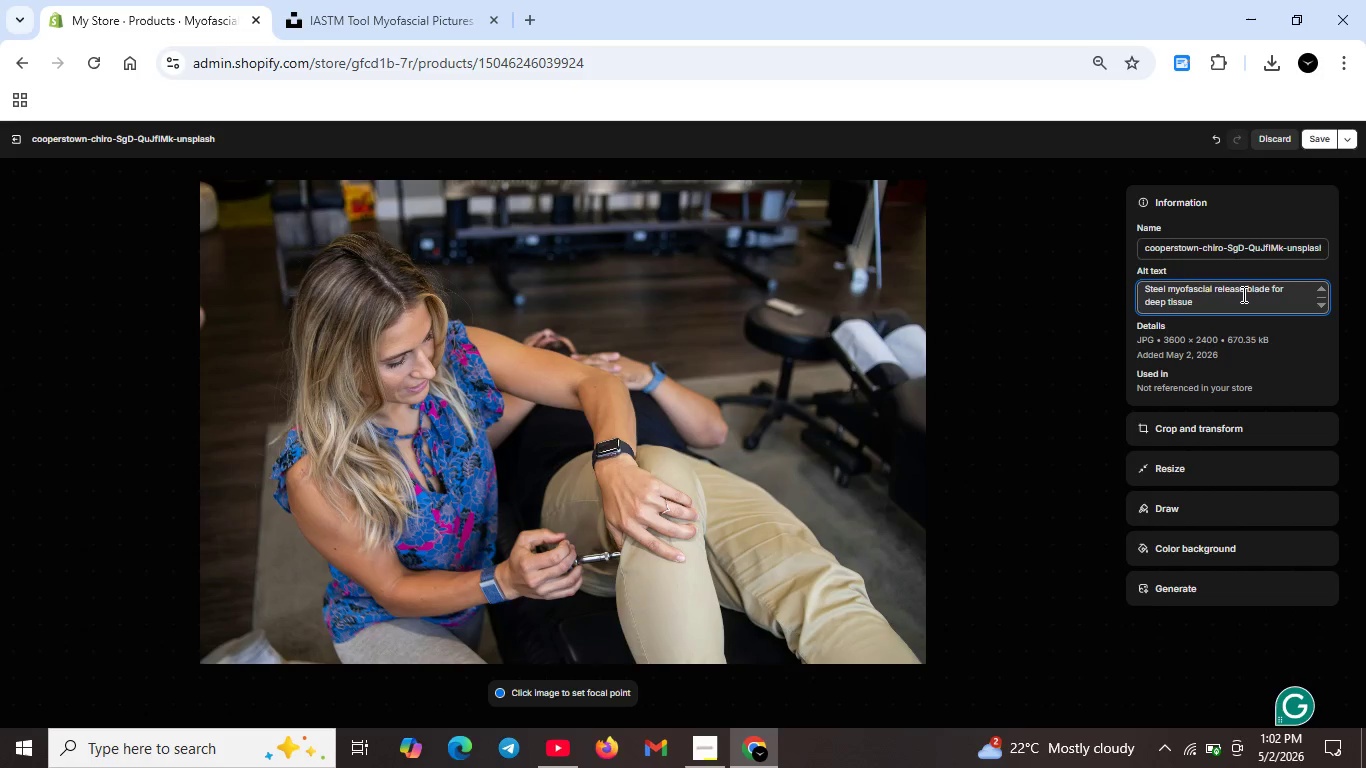 
wait(6.7)
 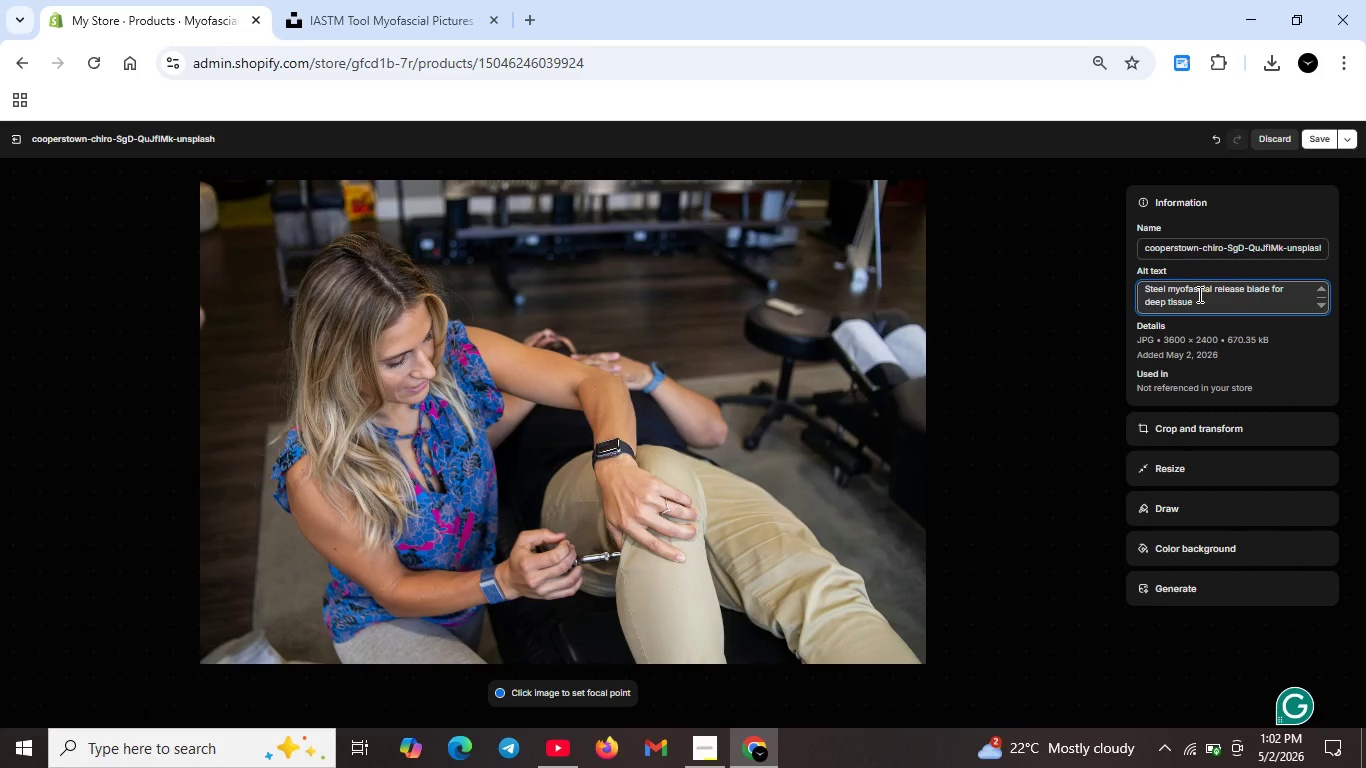 
type(scraping. Professional nstrument -assisted soft ts)
key(Backspace)
type(issue mobilis)
key(Backspace)
type(zation tool for muscle recovery.)
 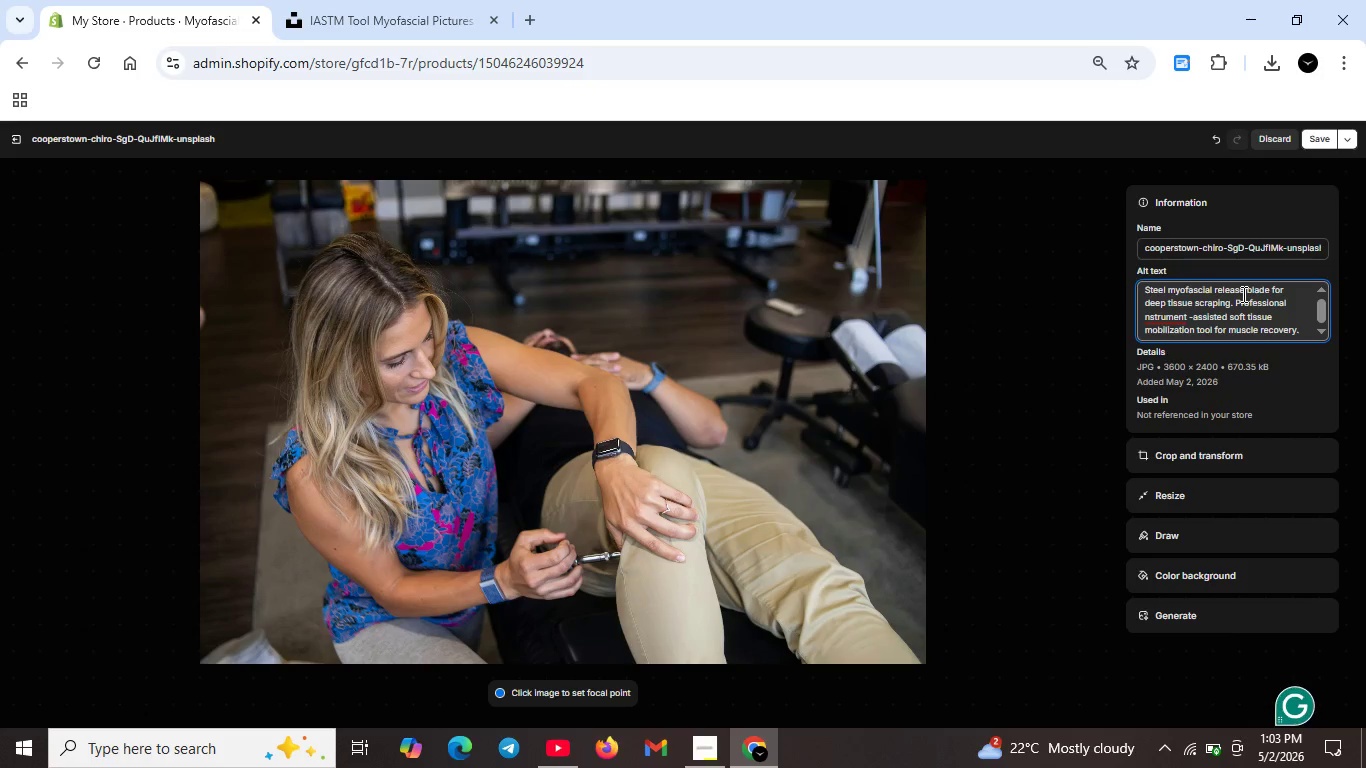 
wait(11.28)
 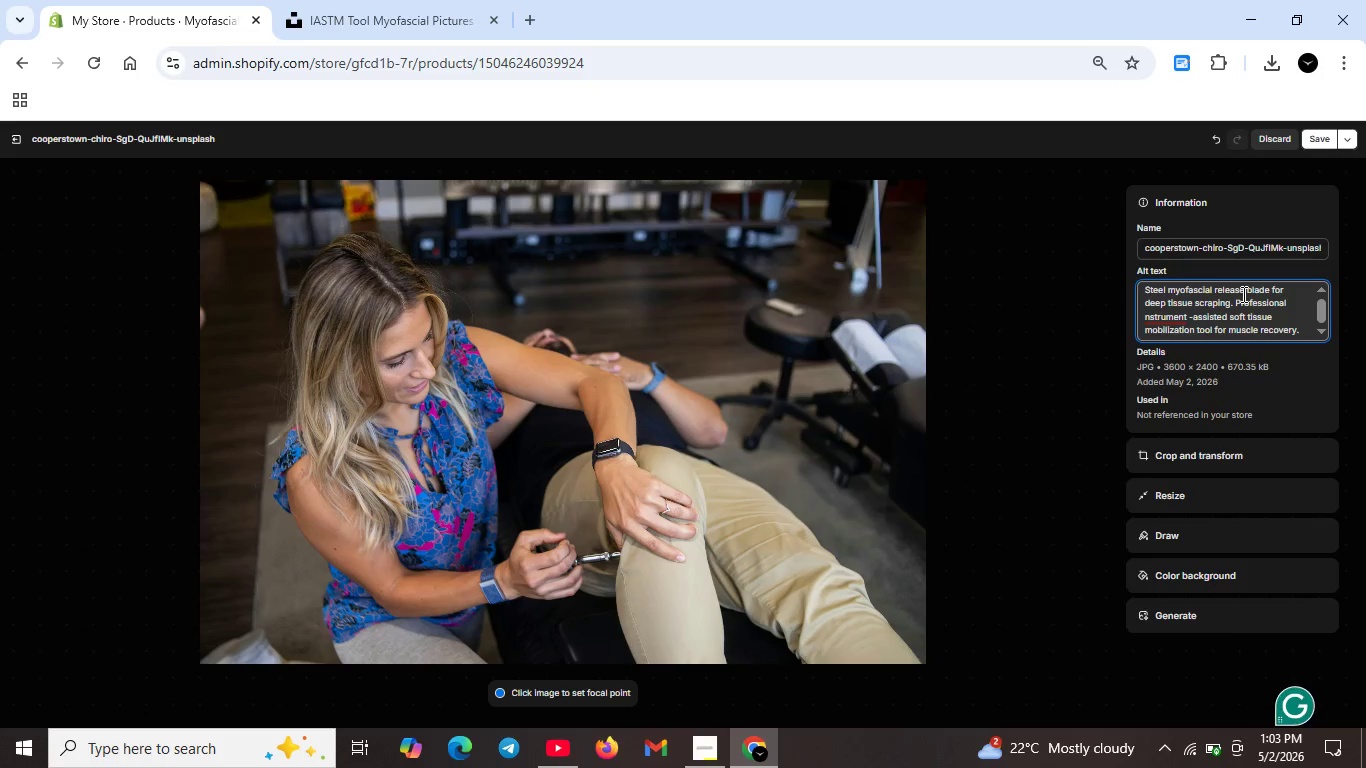 
left_click([1144, 315])
 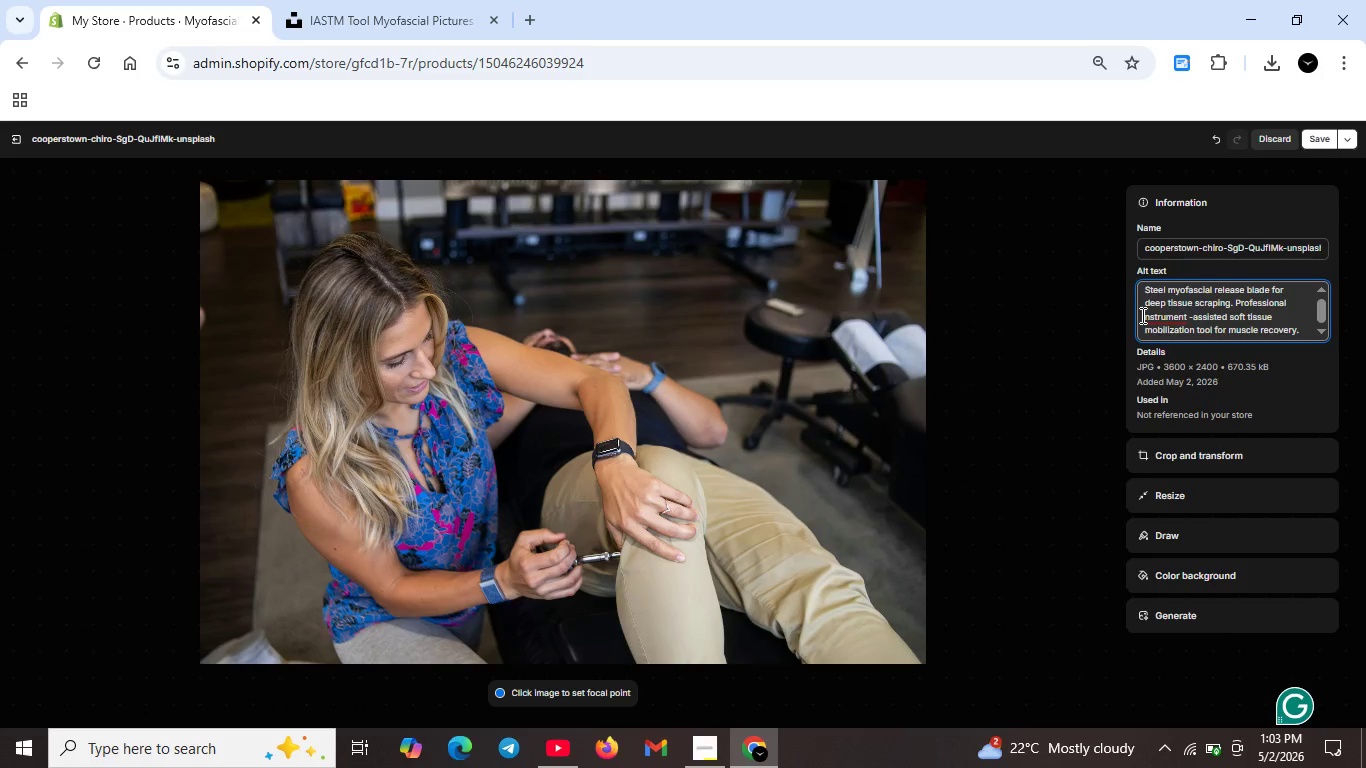 
key(I)
 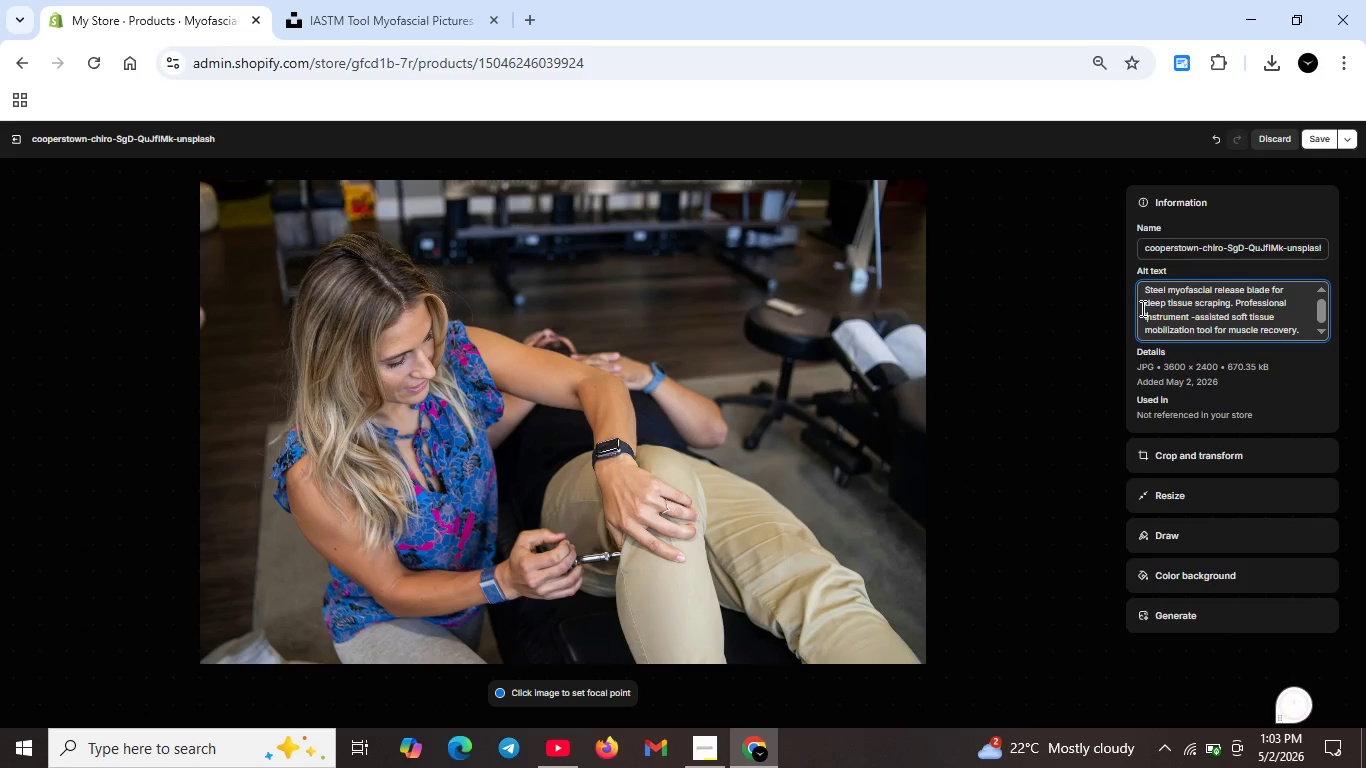 
wait(8.34)
 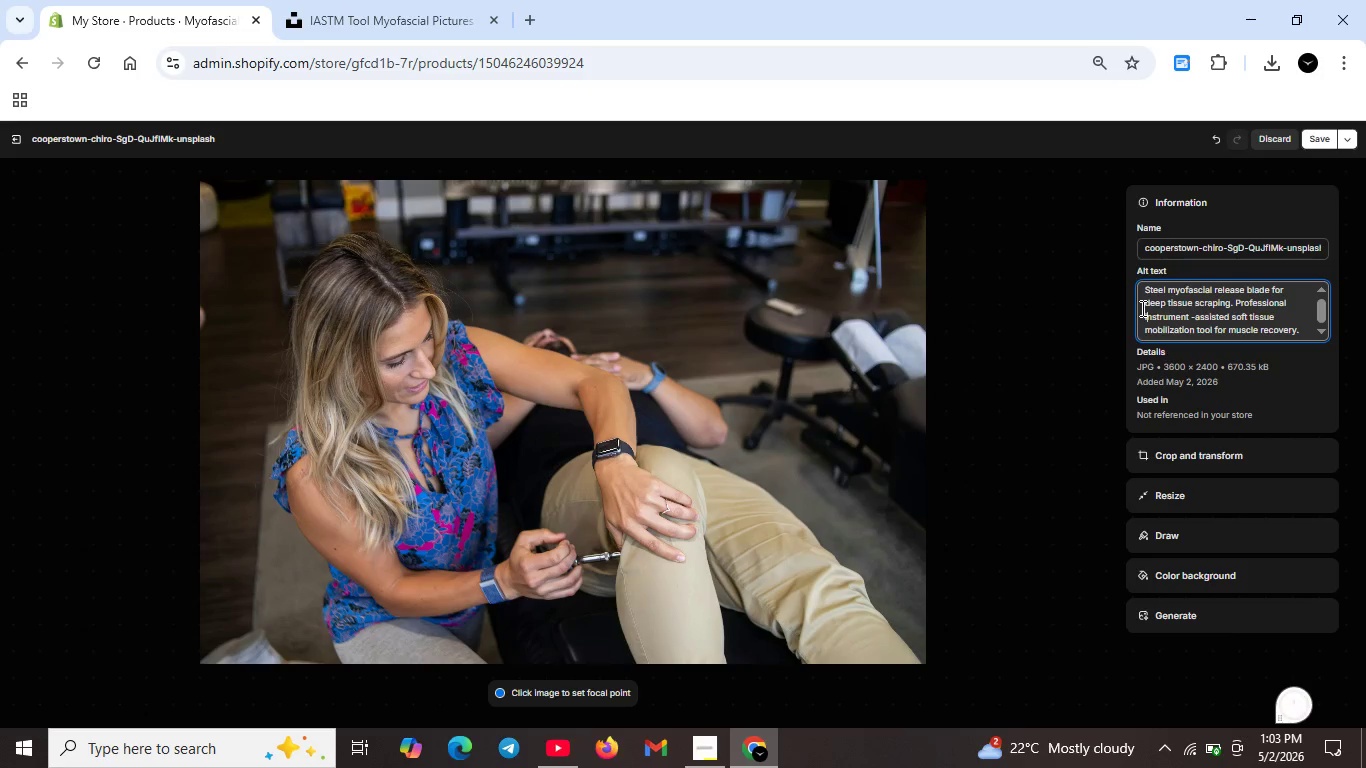 
left_click([1295, 694])
 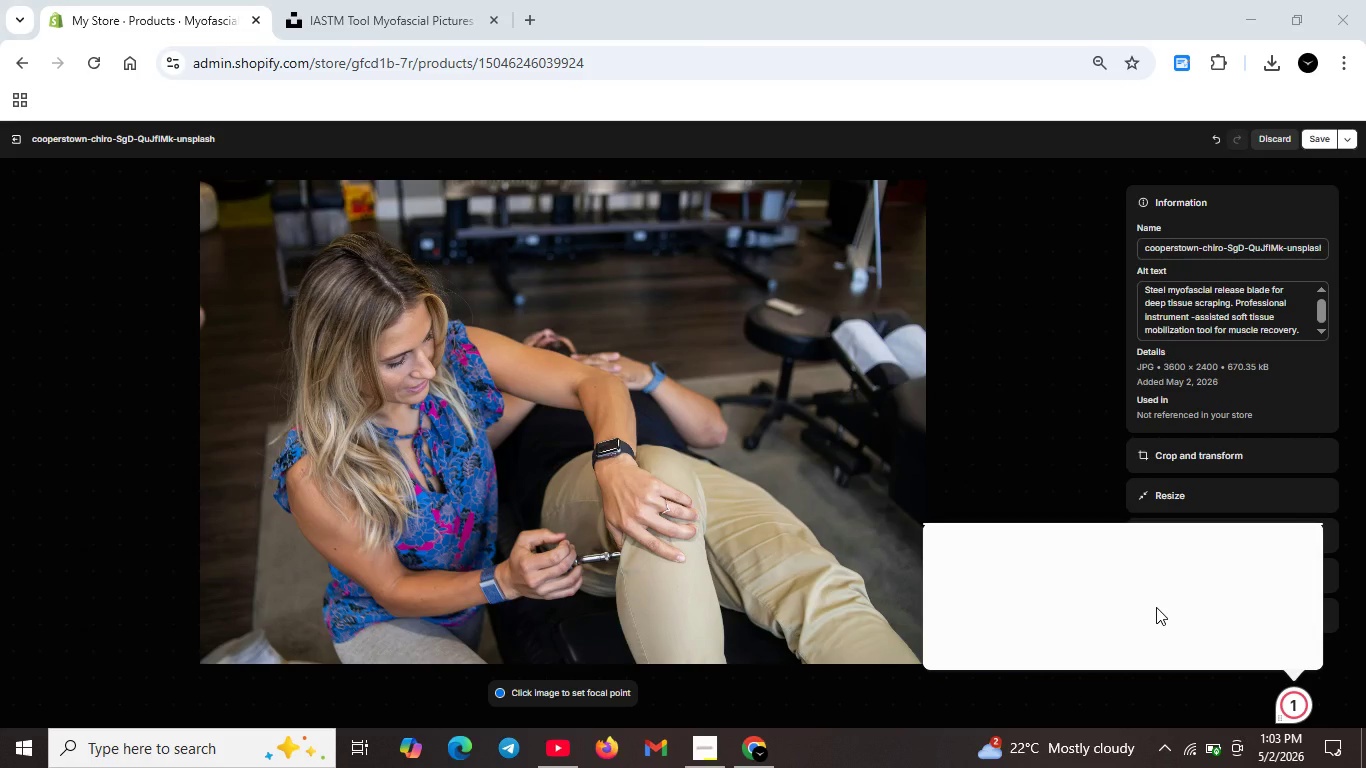 
left_click([980, 587])
 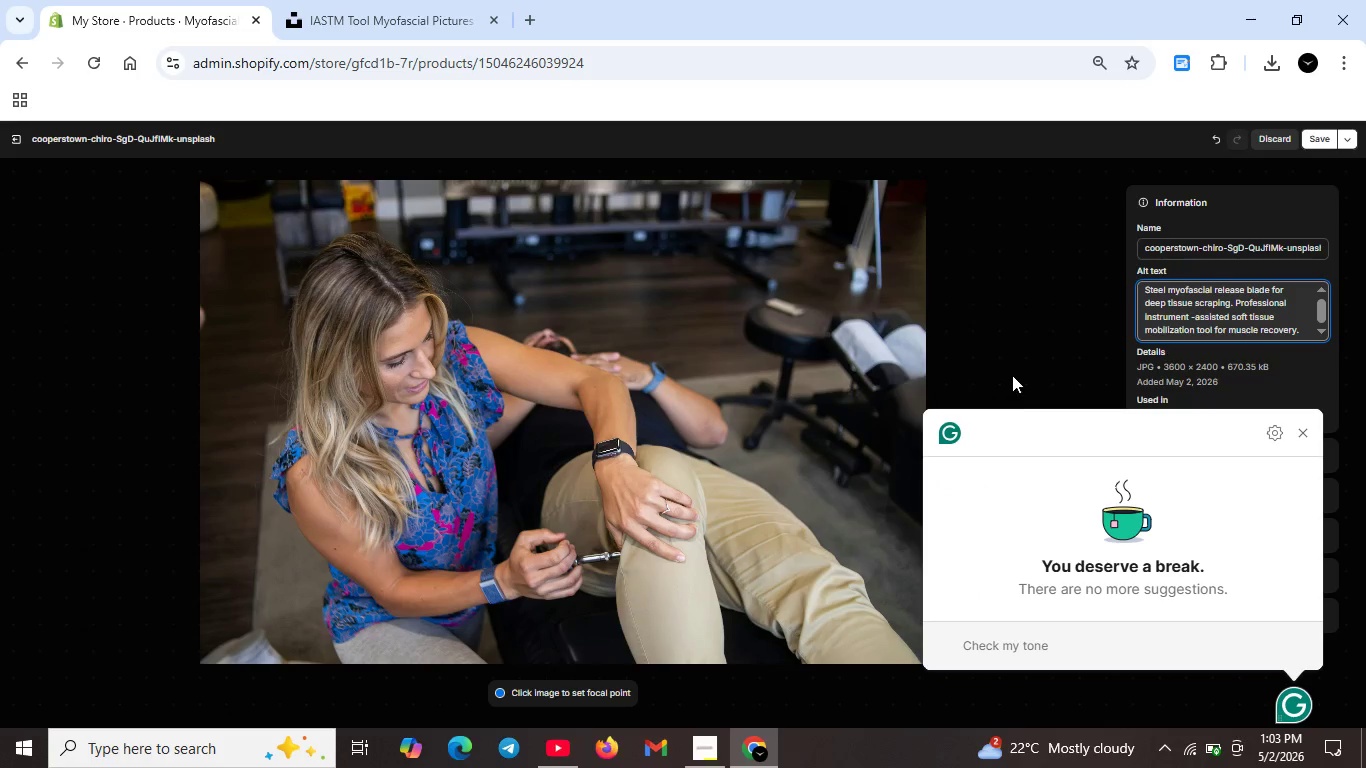 
left_click([1012, 375])
 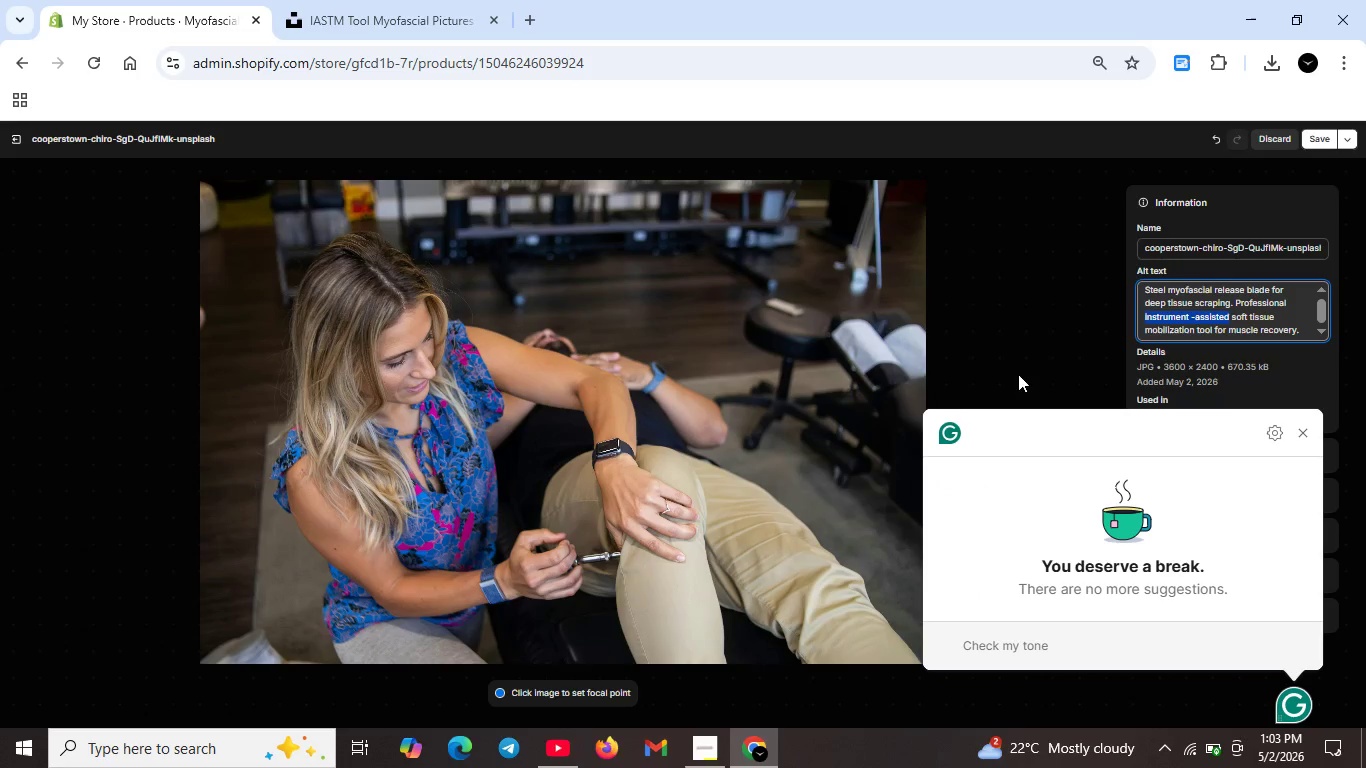 
key(Unknown)
 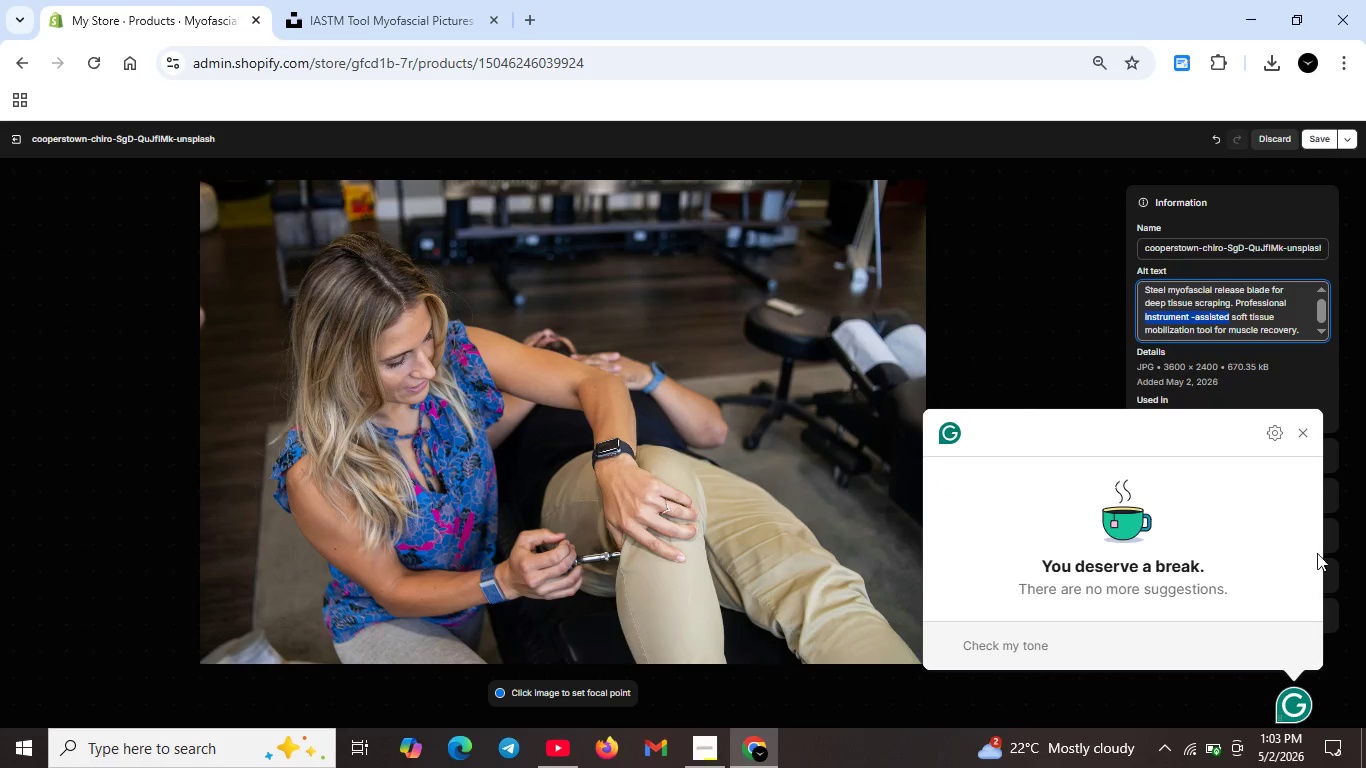 
key(Unknown)
 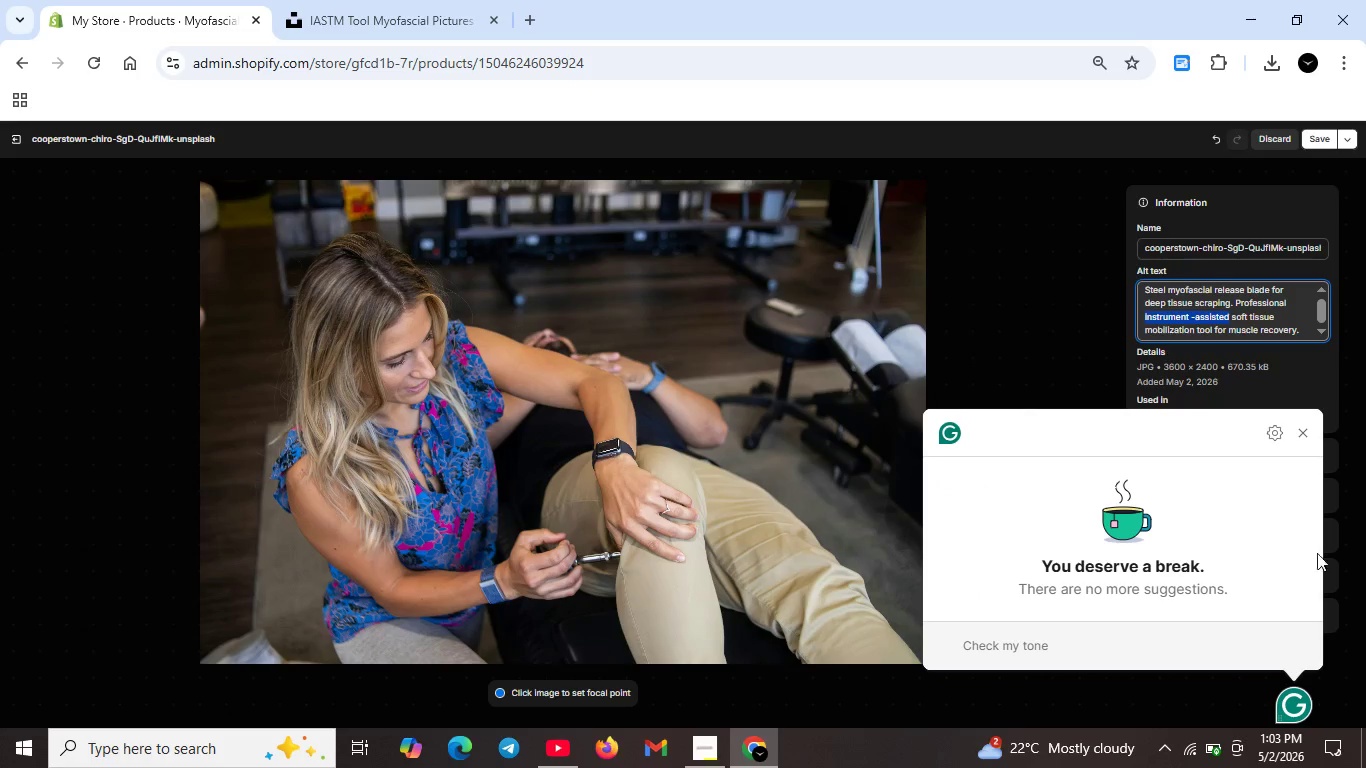 
key(Unknown)
 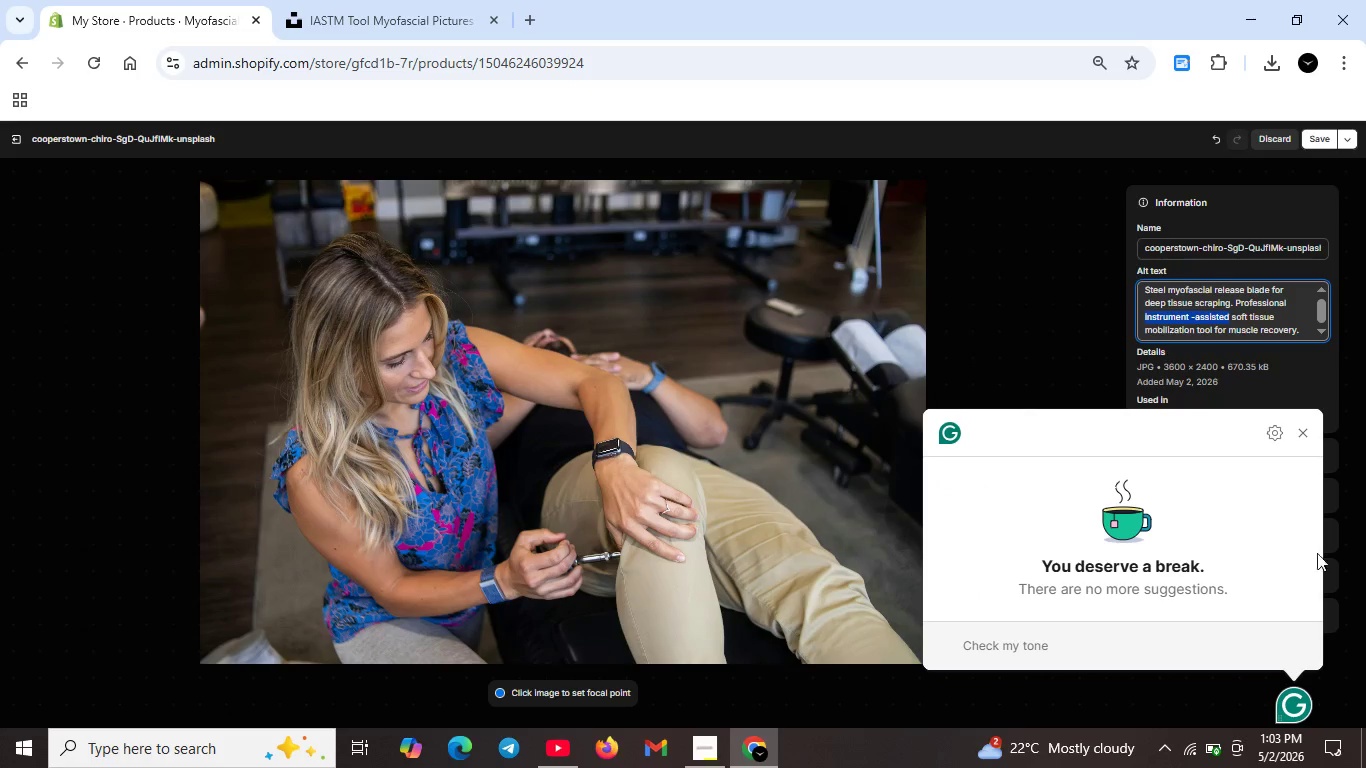 
key(Unknown)
 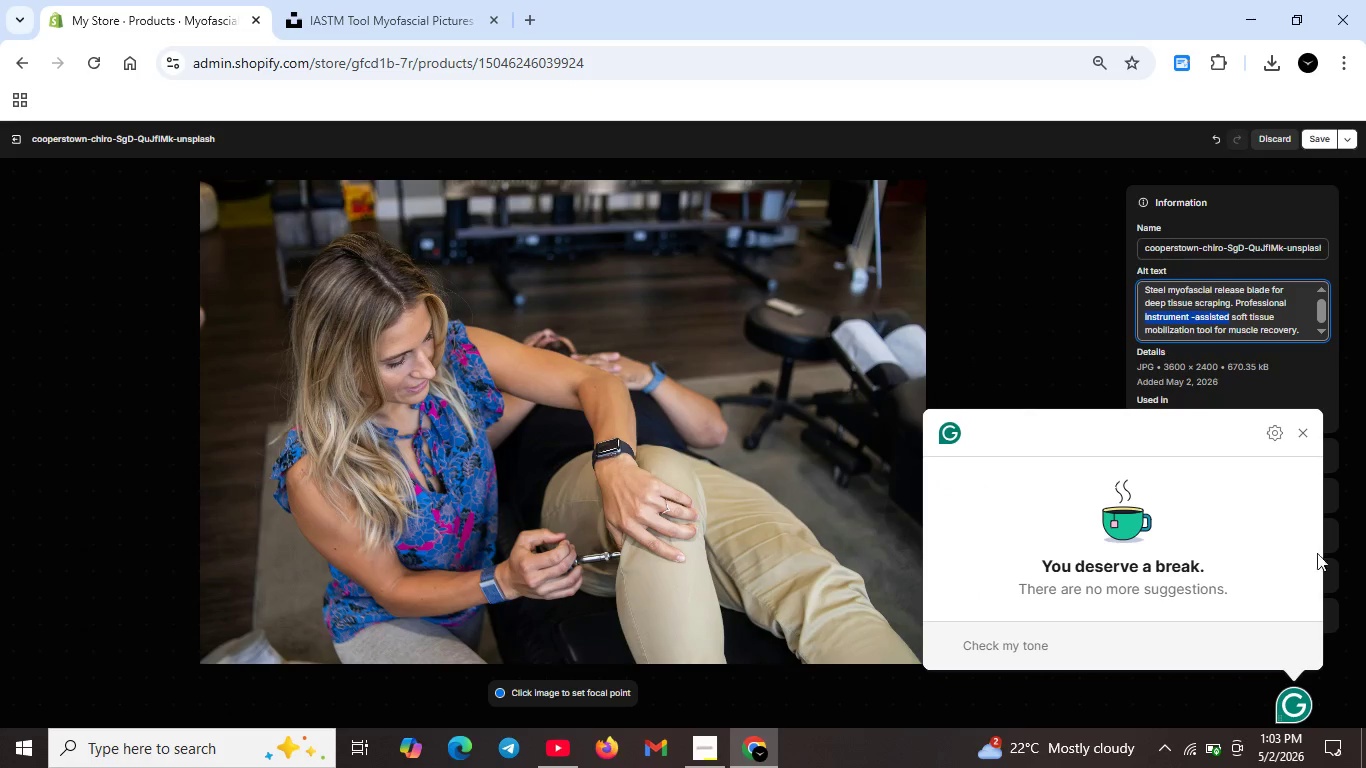 
key(Unknown)
 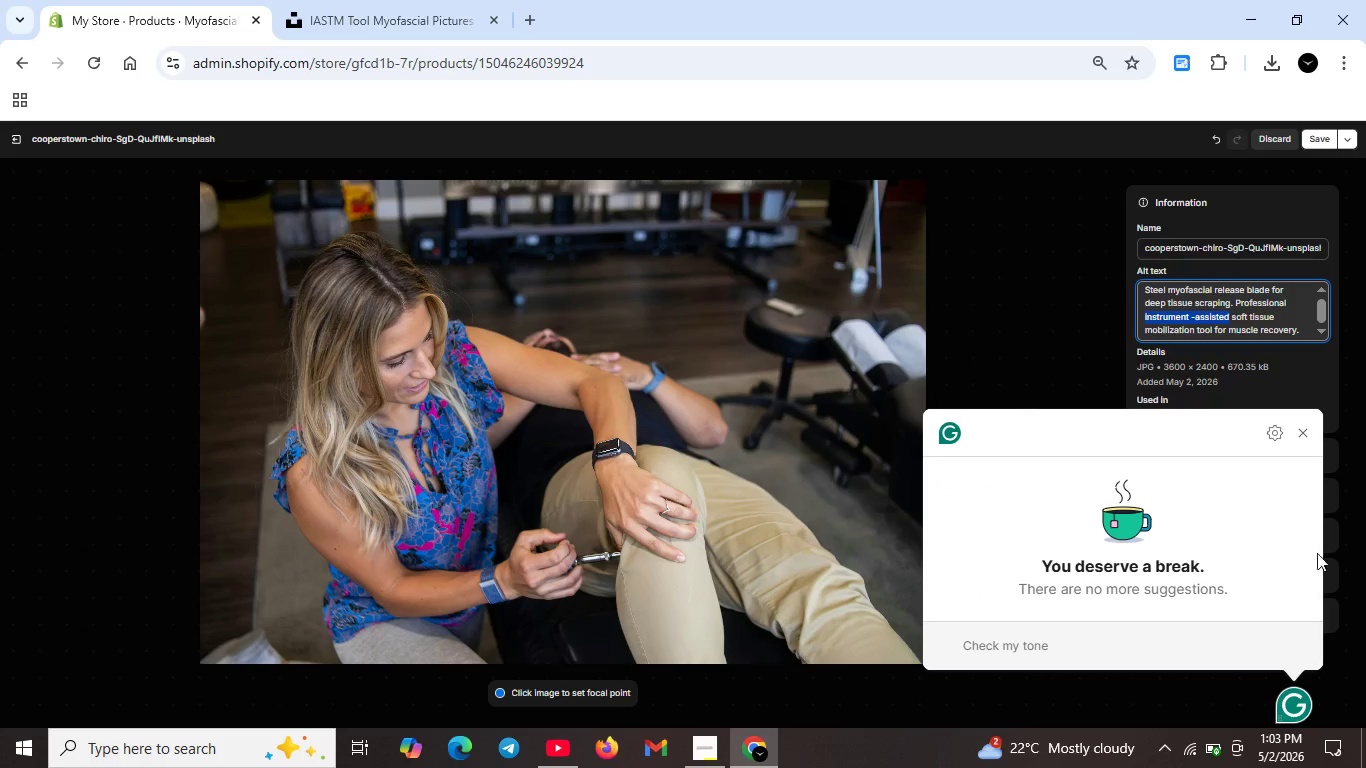 
key(Unknown)
 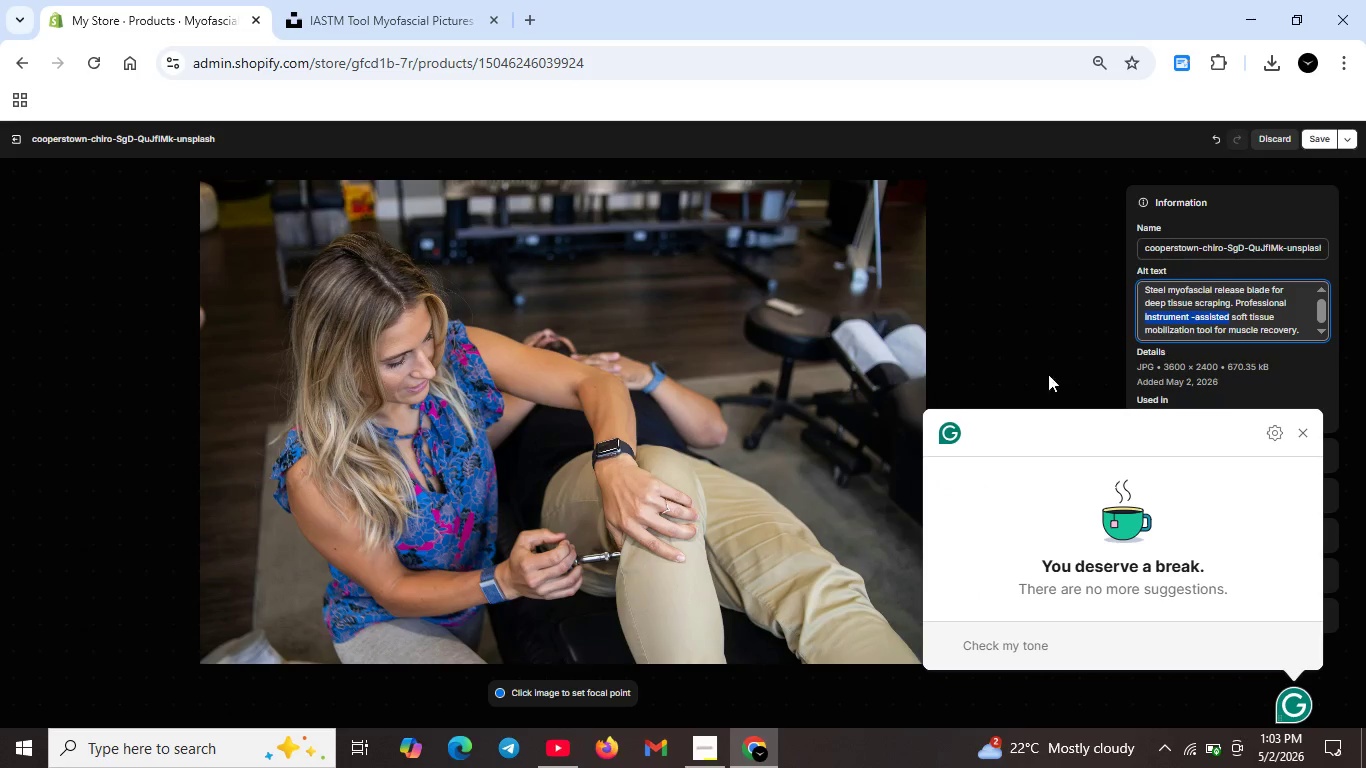 
key(Unknown)
 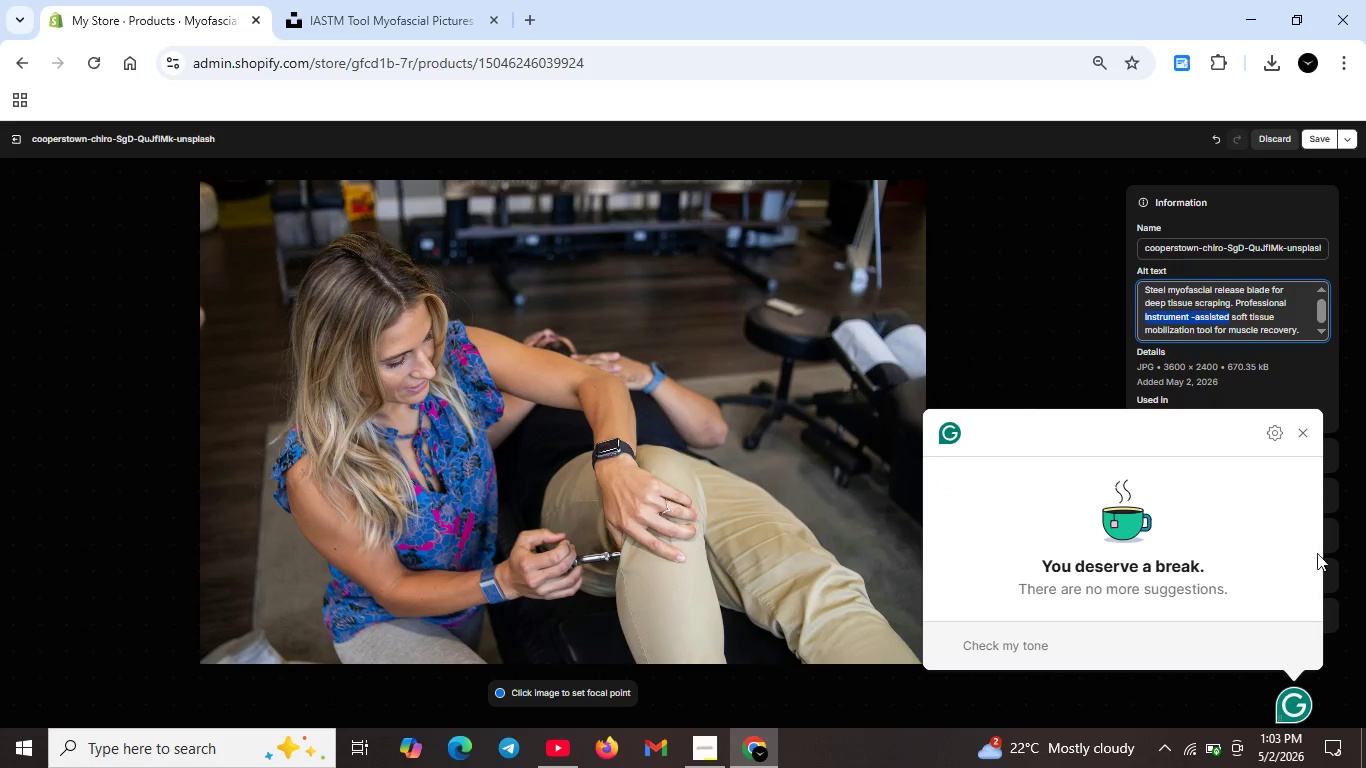 
key(Unknown)
 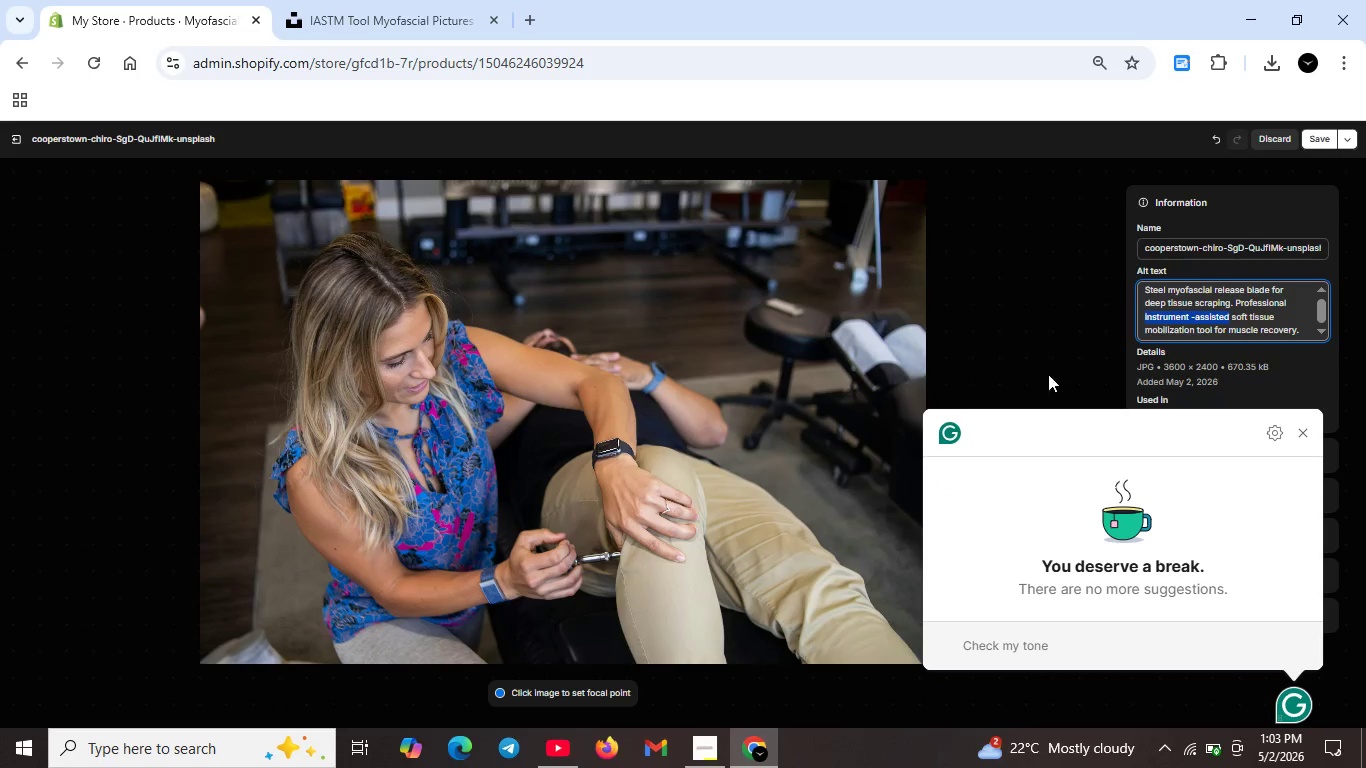 
key(Unknown)
 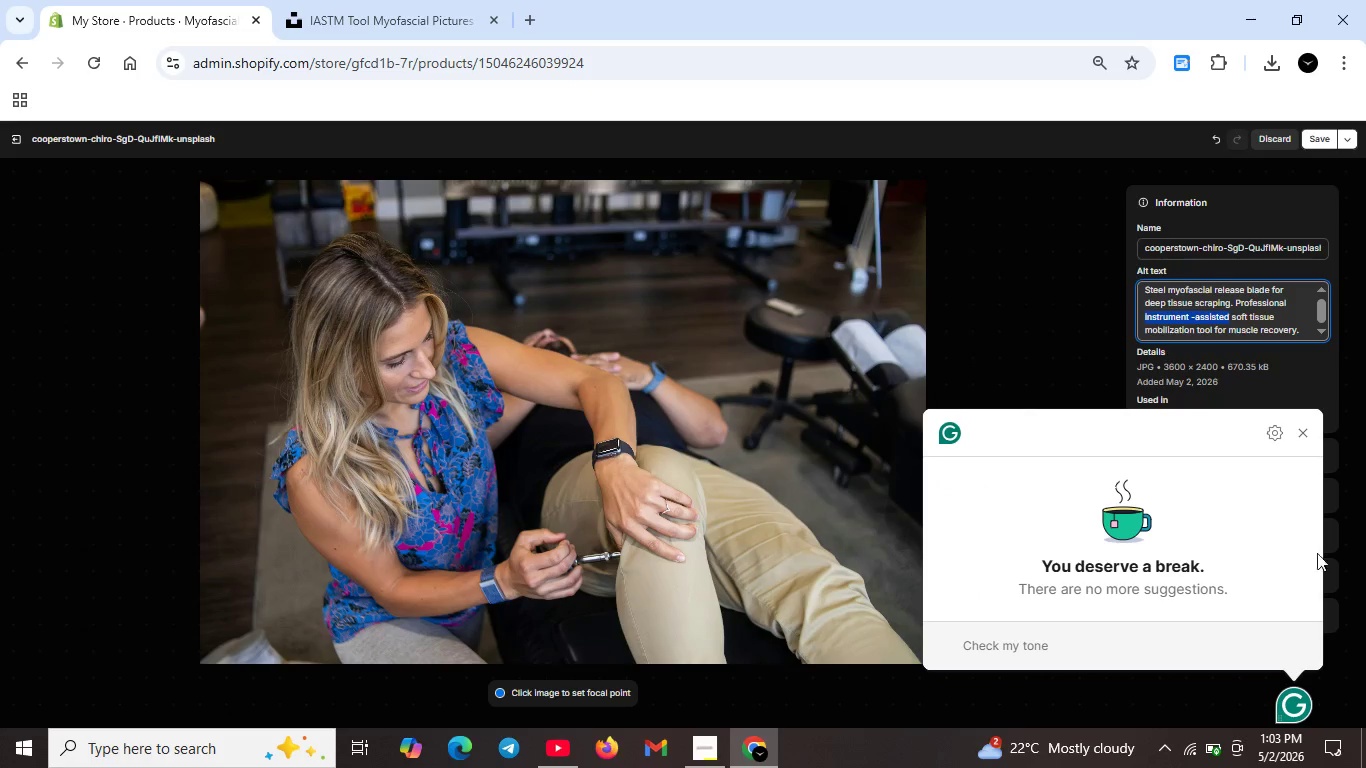 
key(Unknown)
 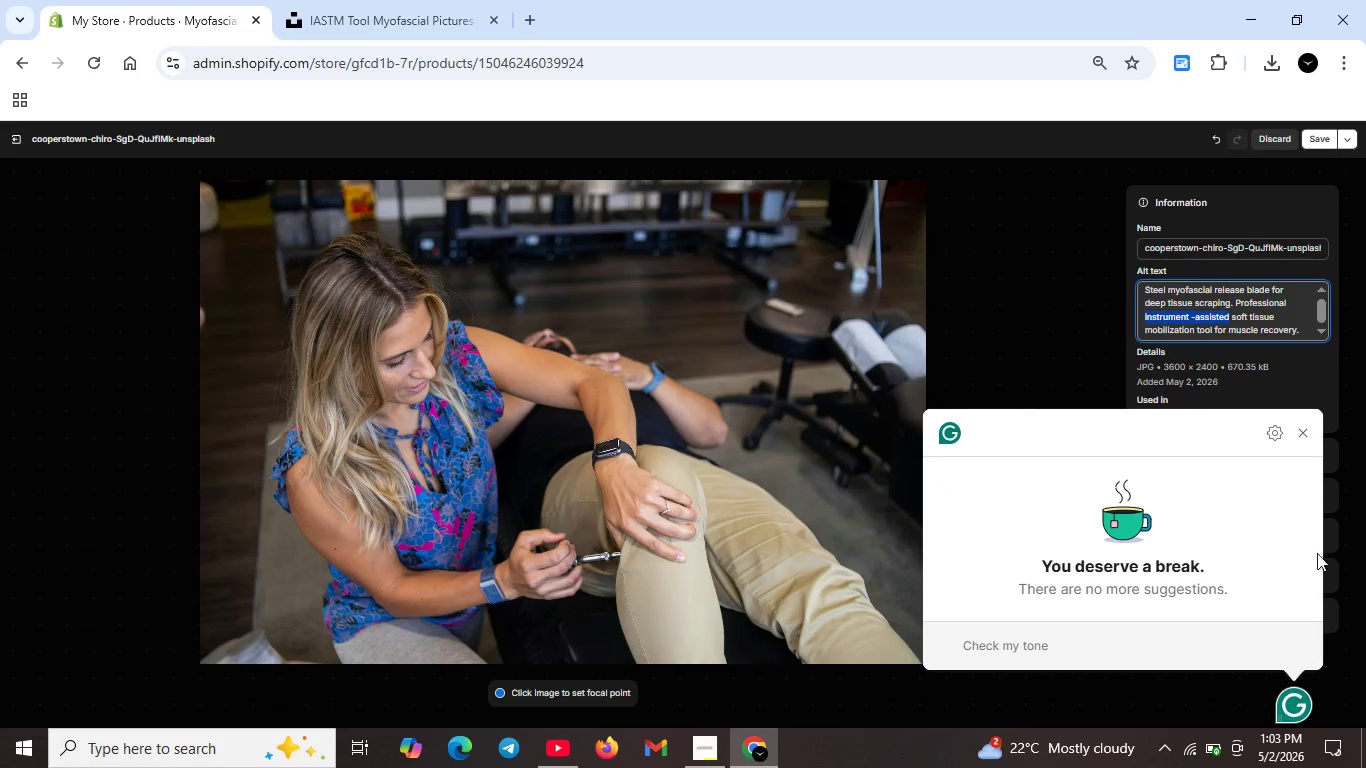 
key(Unknown)
 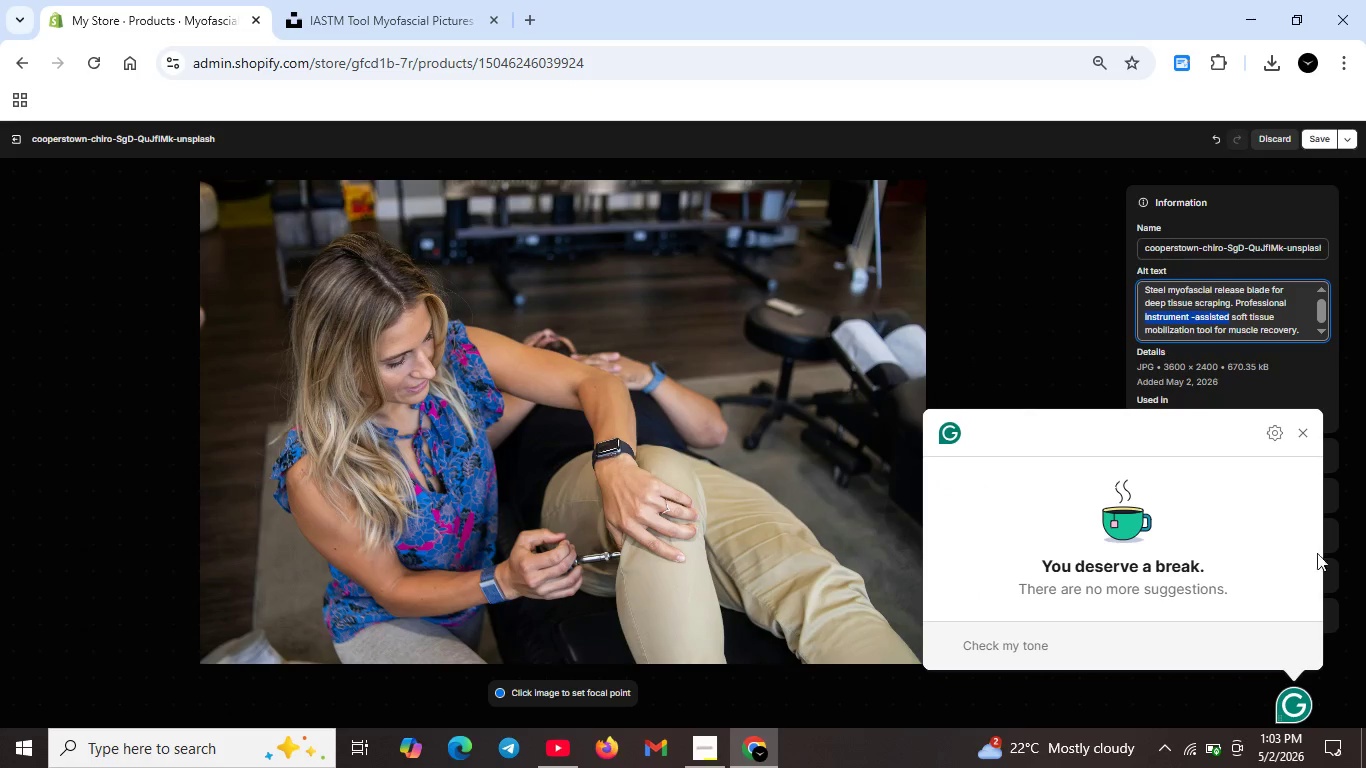 
key(Unknown)
 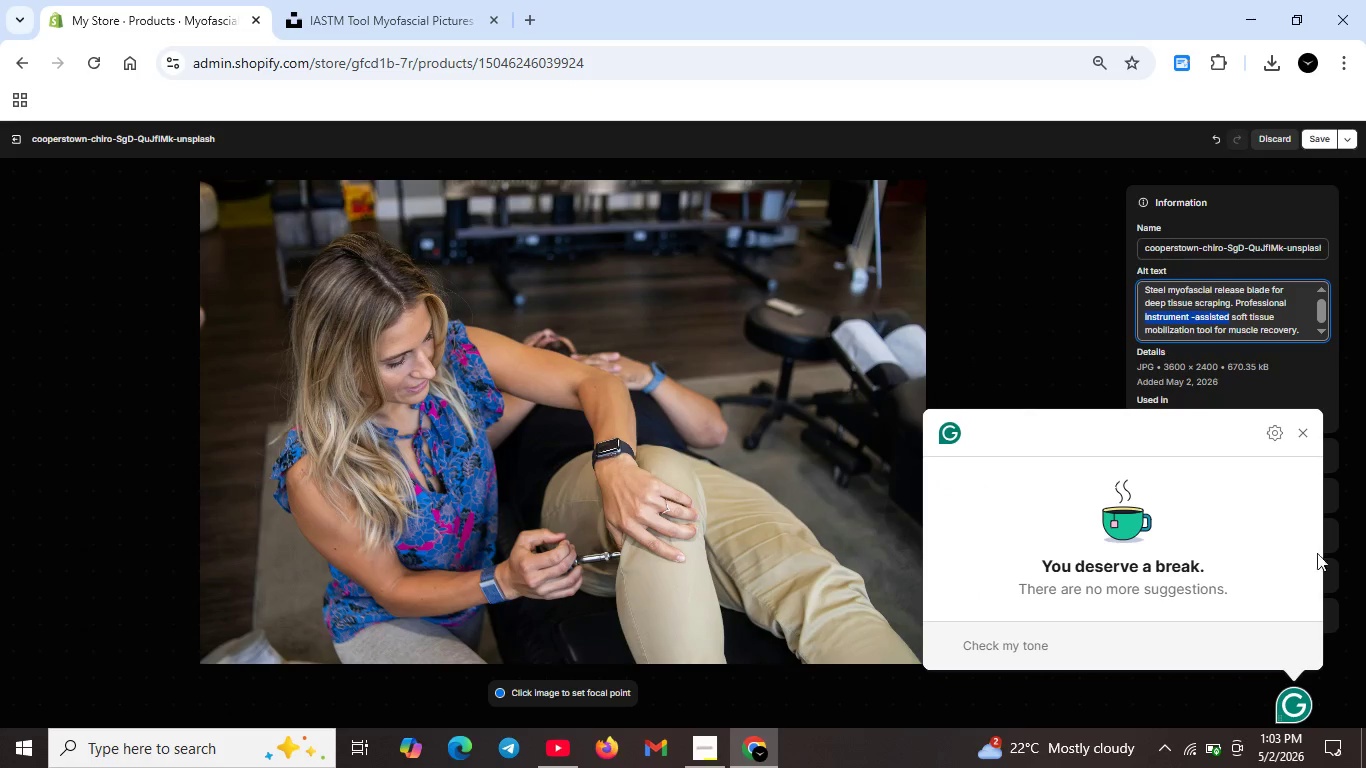 
key(Unknown)
 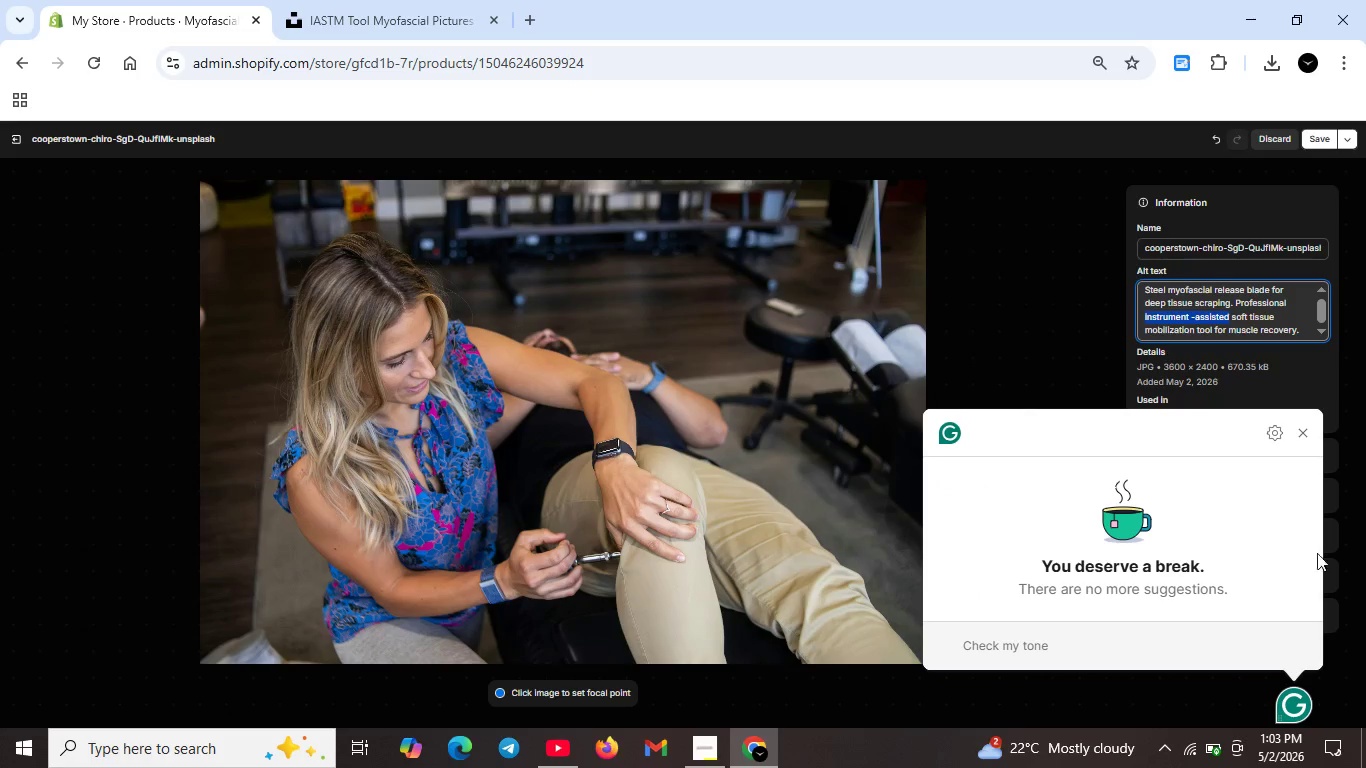 
key(Unknown)
 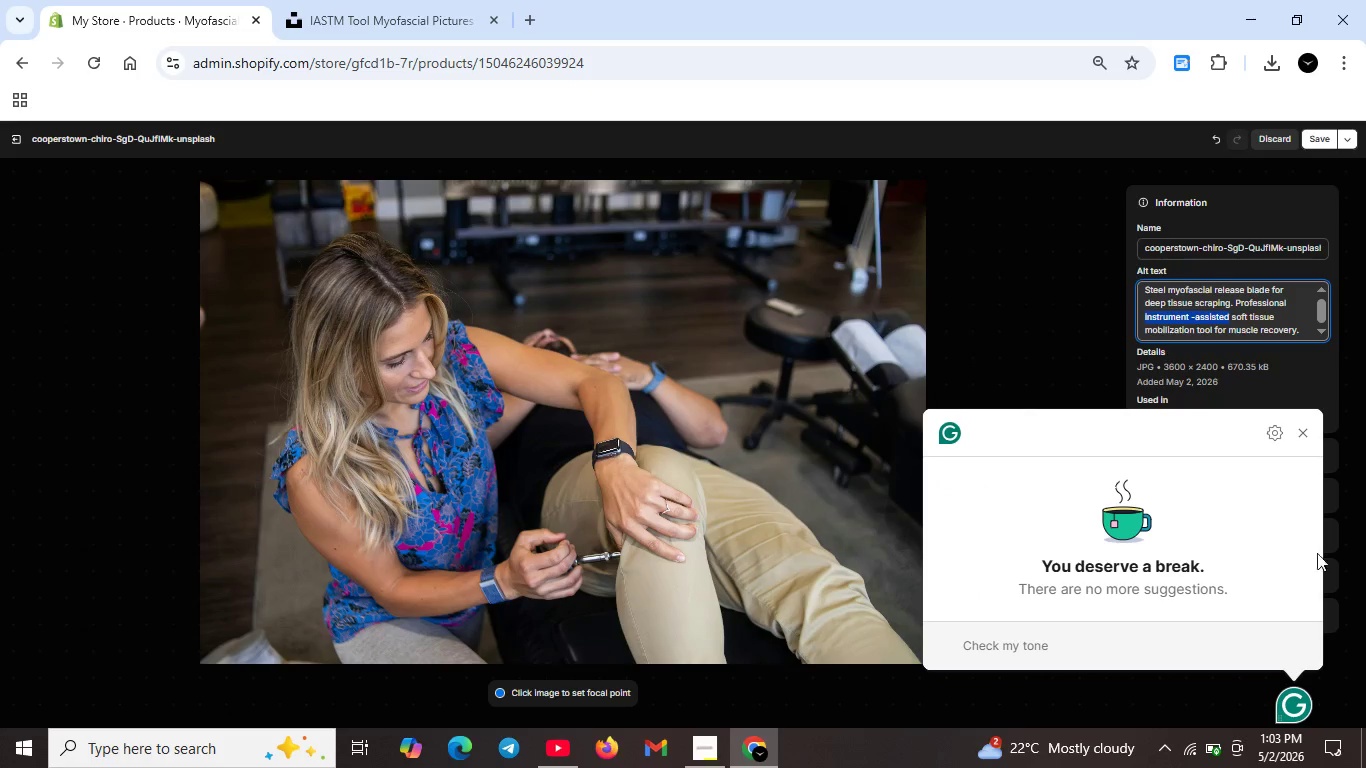 
key(Unknown)
 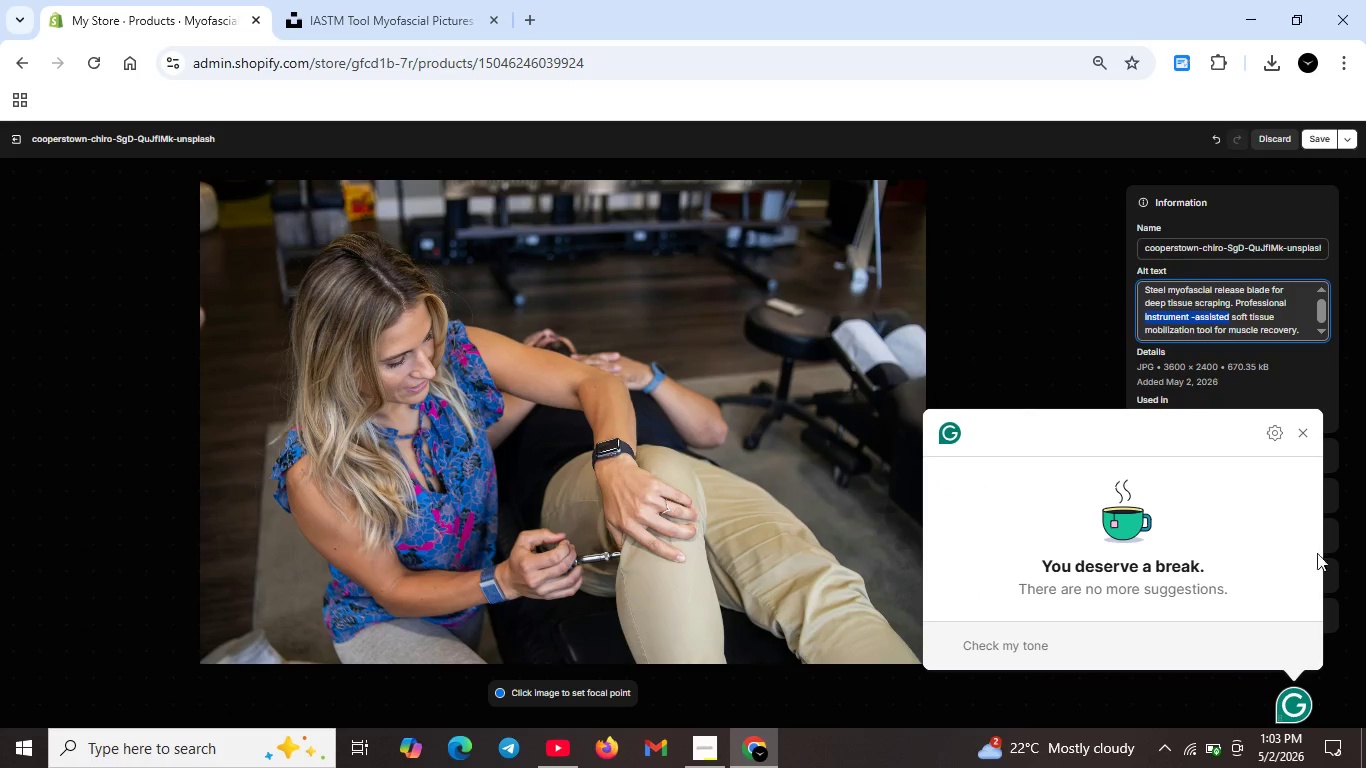 
key(Unknown)
 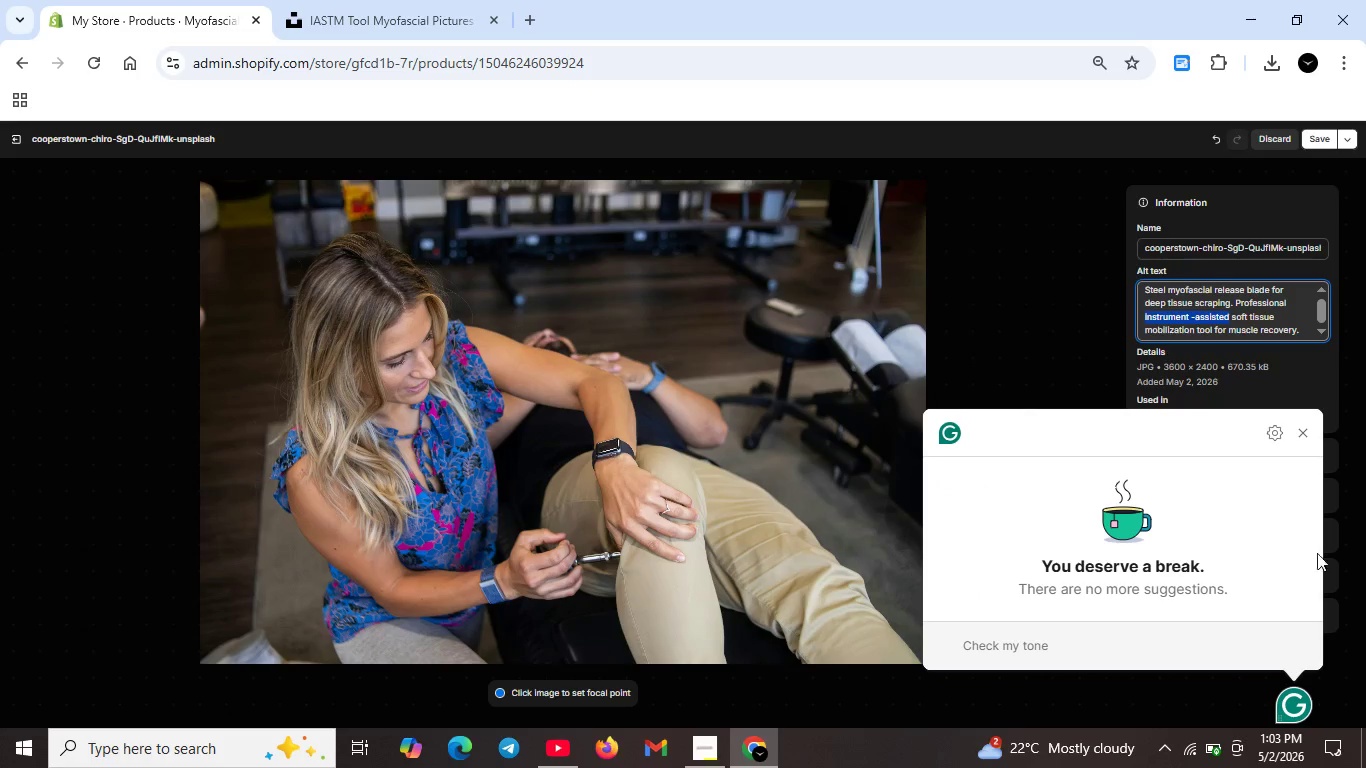 
key(Unknown)
 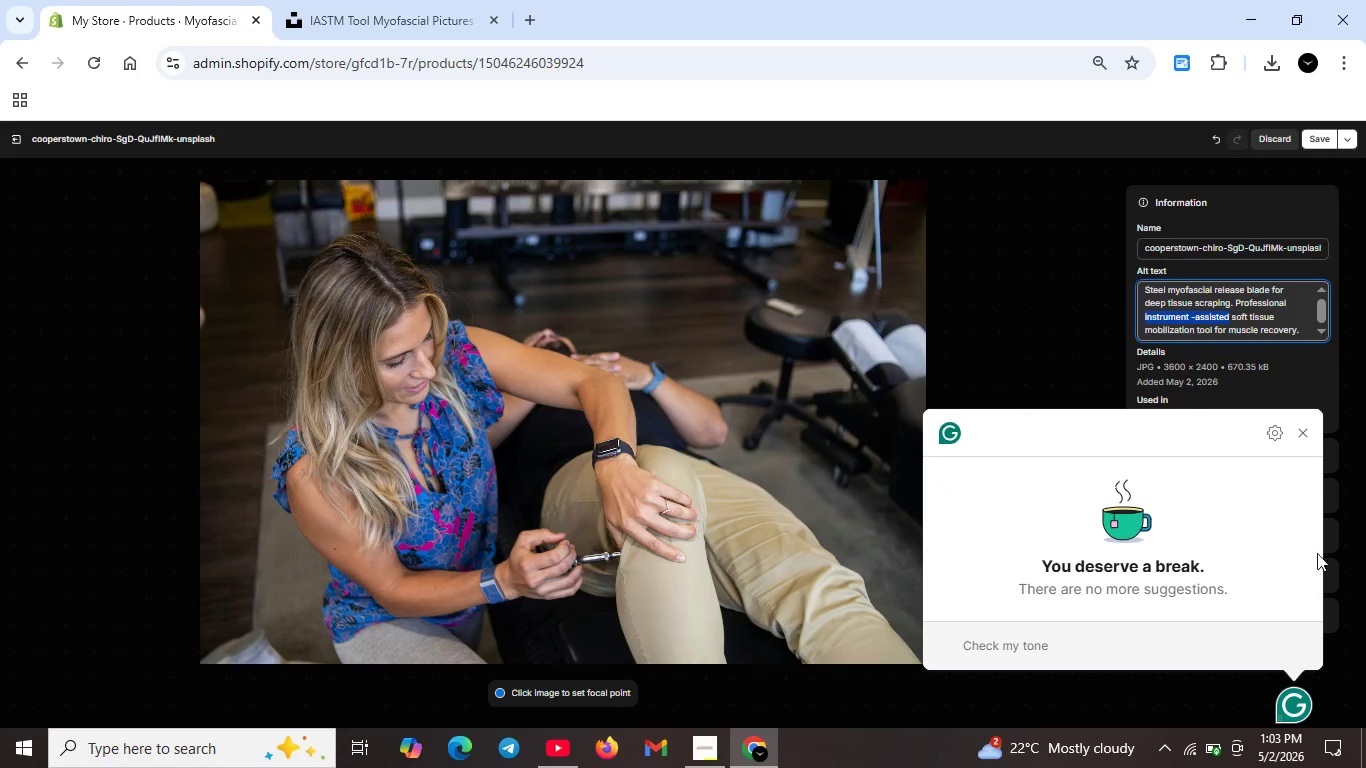 
key(Unknown)
 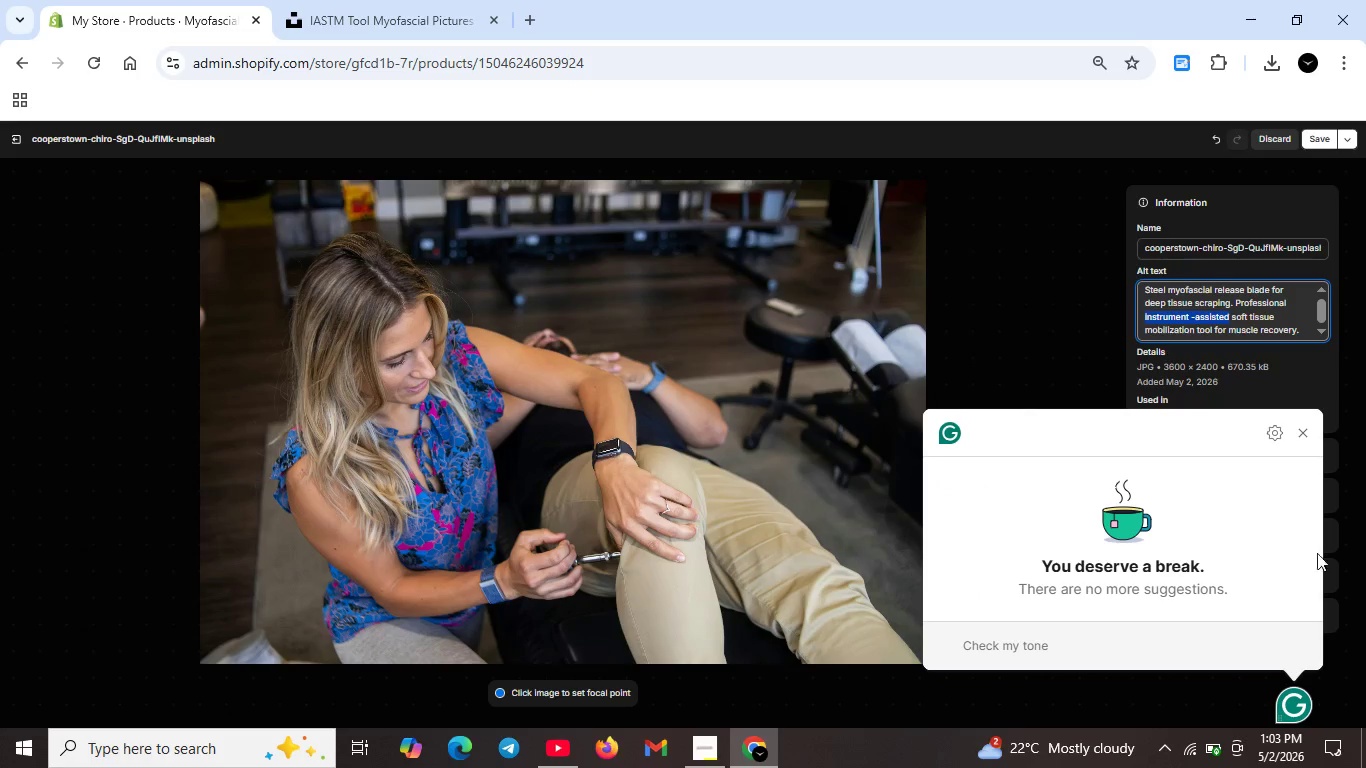 
key(Unknown)
 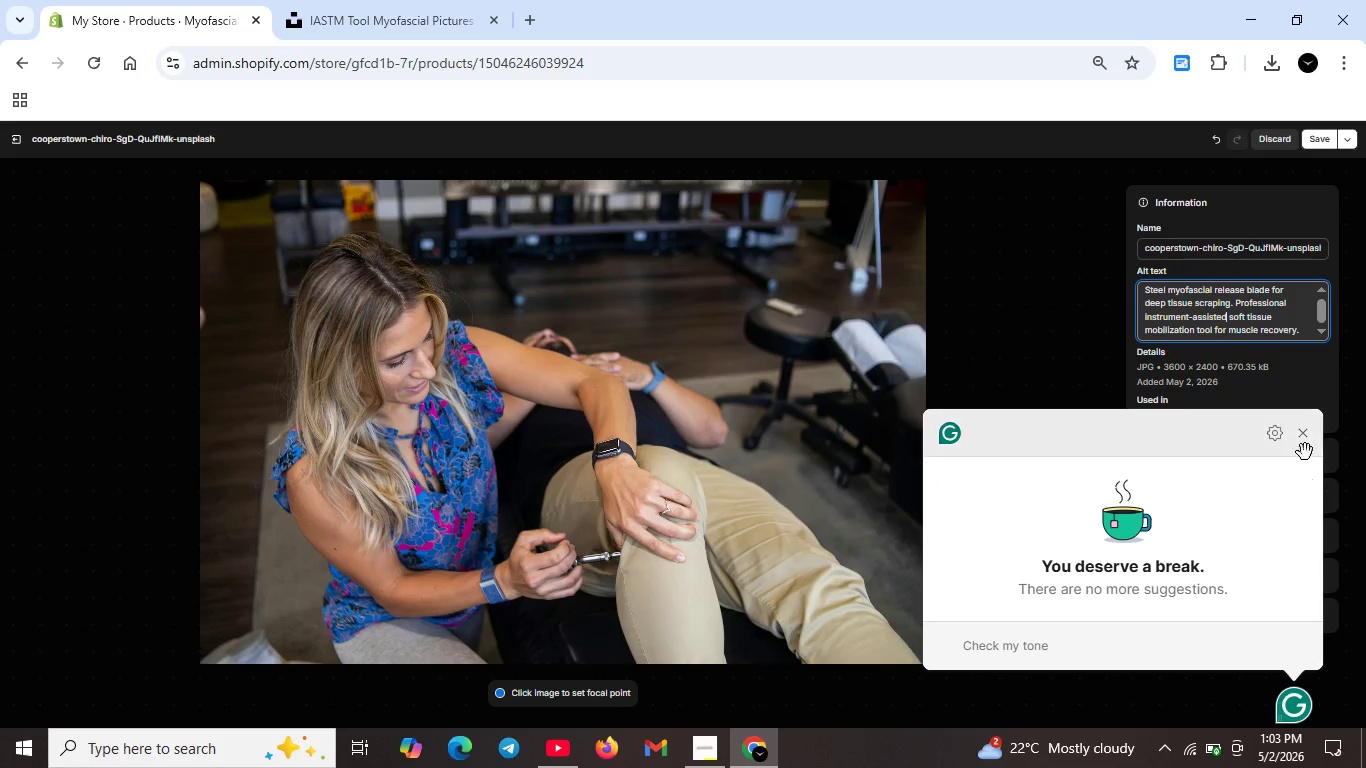 
left_click([1301, 435])
 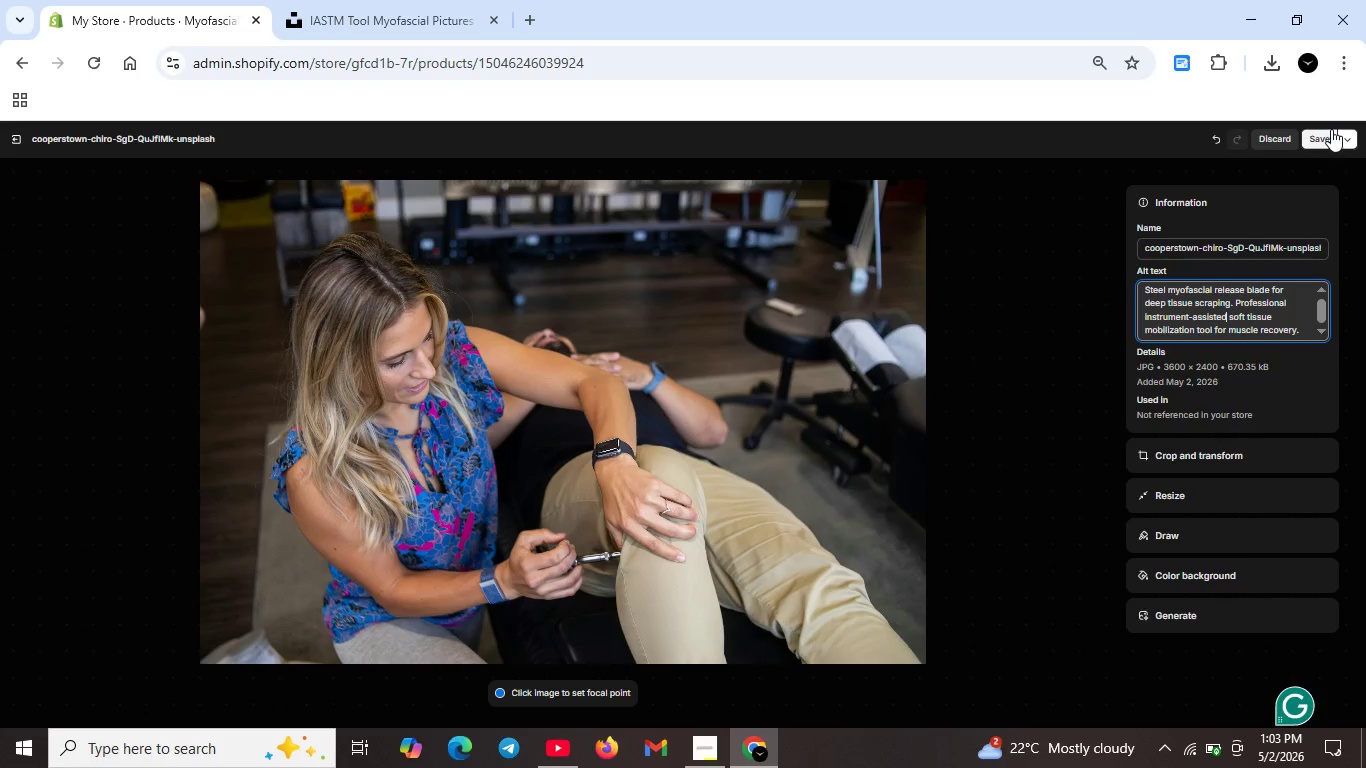 
left_click([1324, 133])
 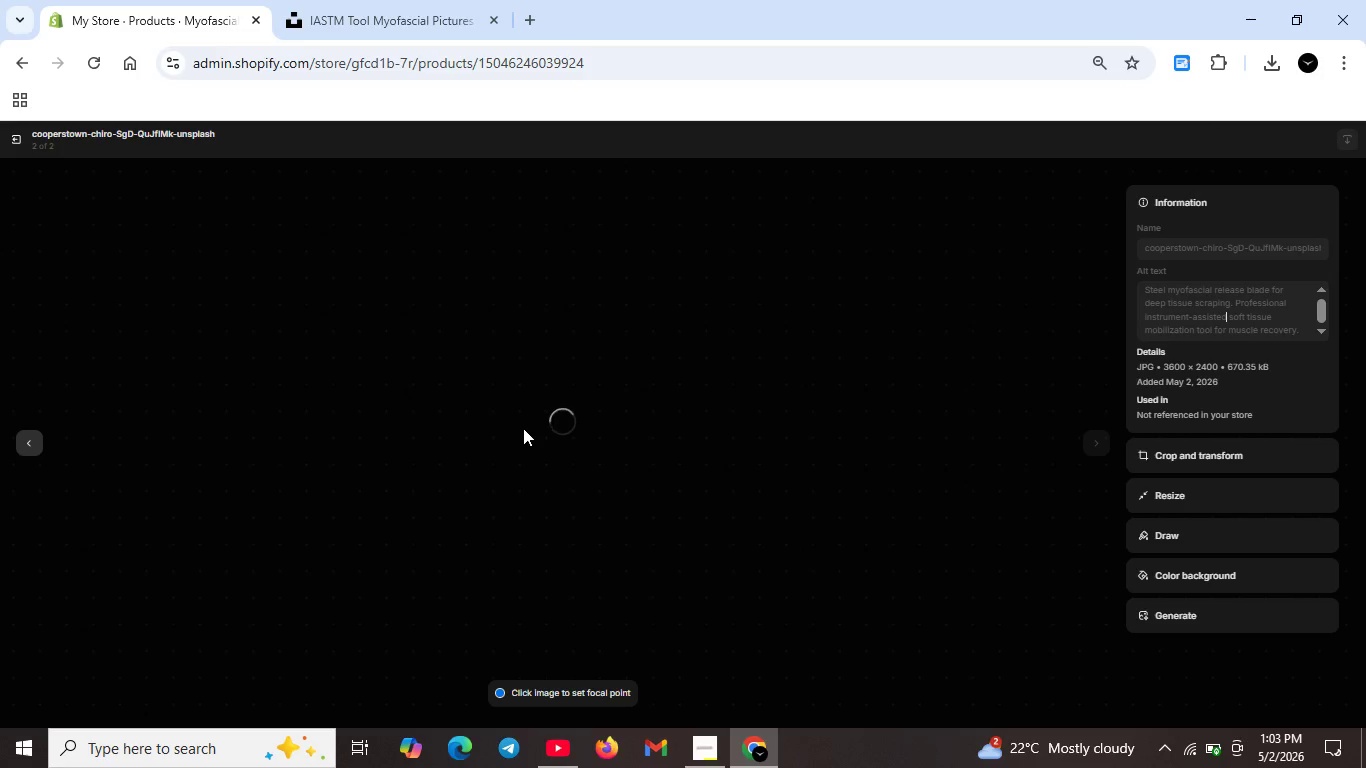 
wait(9.73)
 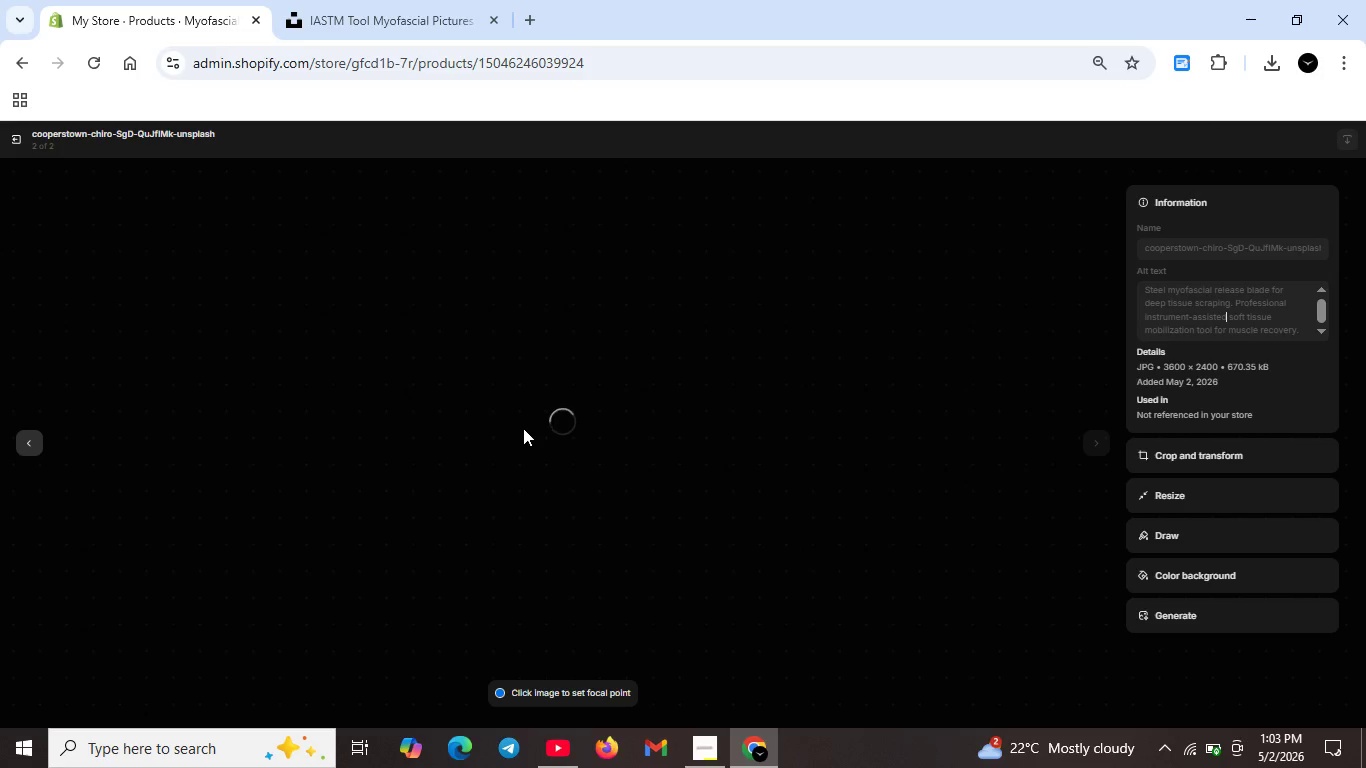 
left_click([13, 139])
 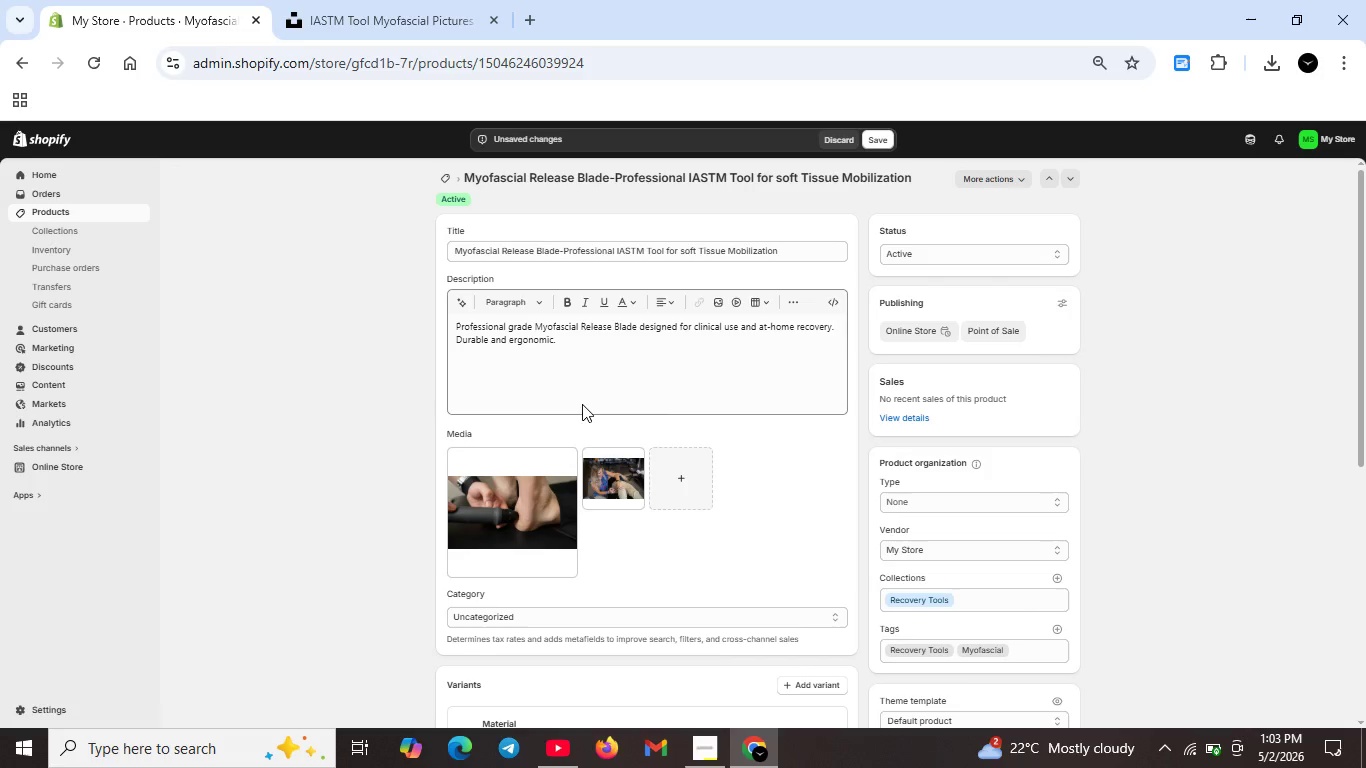 
scroll: coordinate [613, 472], scroll_direction: down, amount: 4.0
 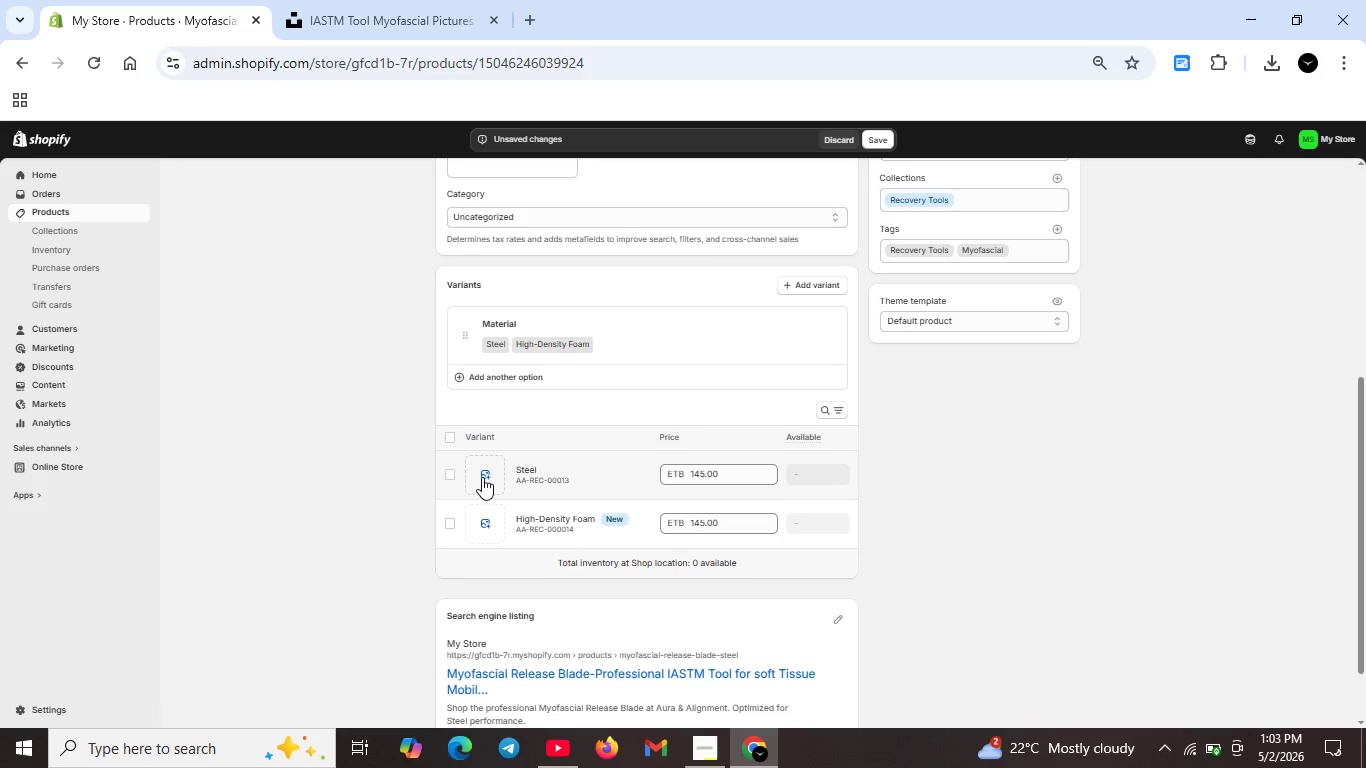 
left_click([490, 476])
 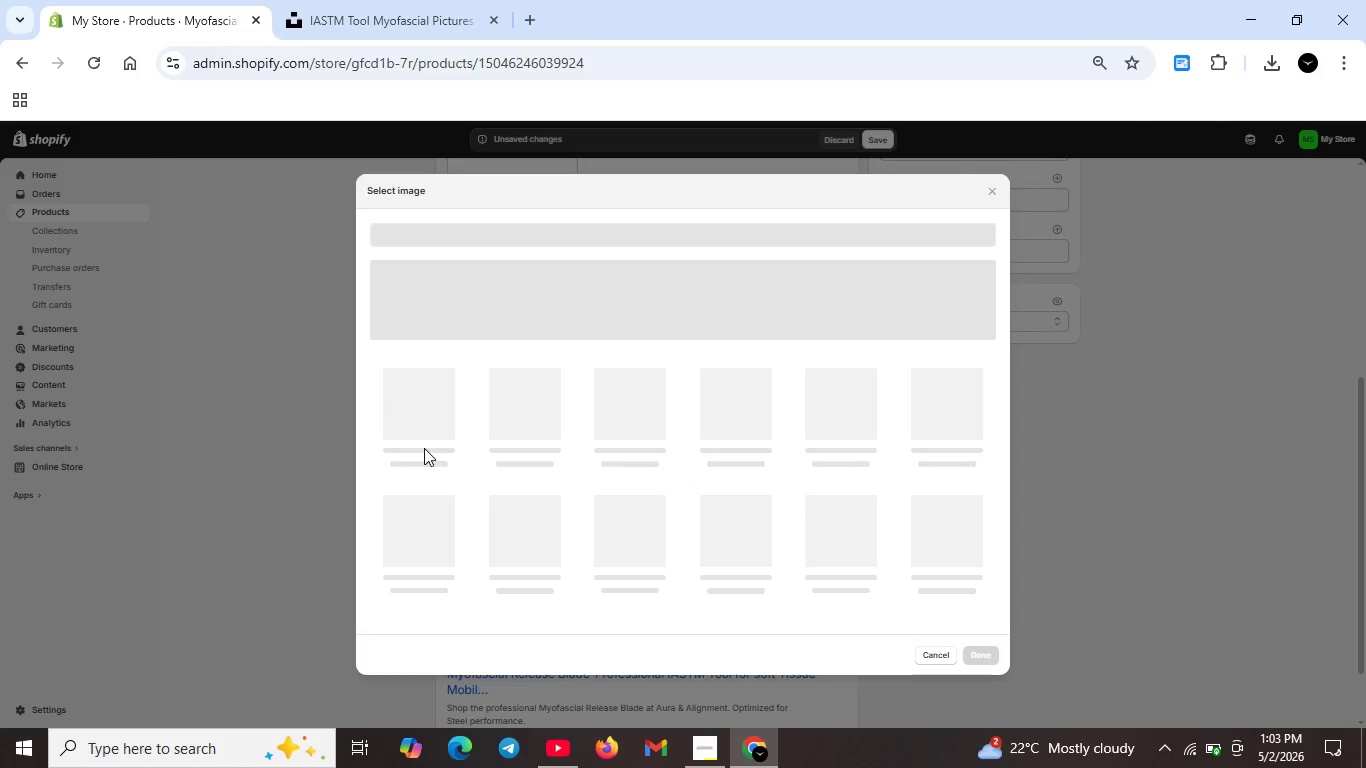 
wait(16.7)
 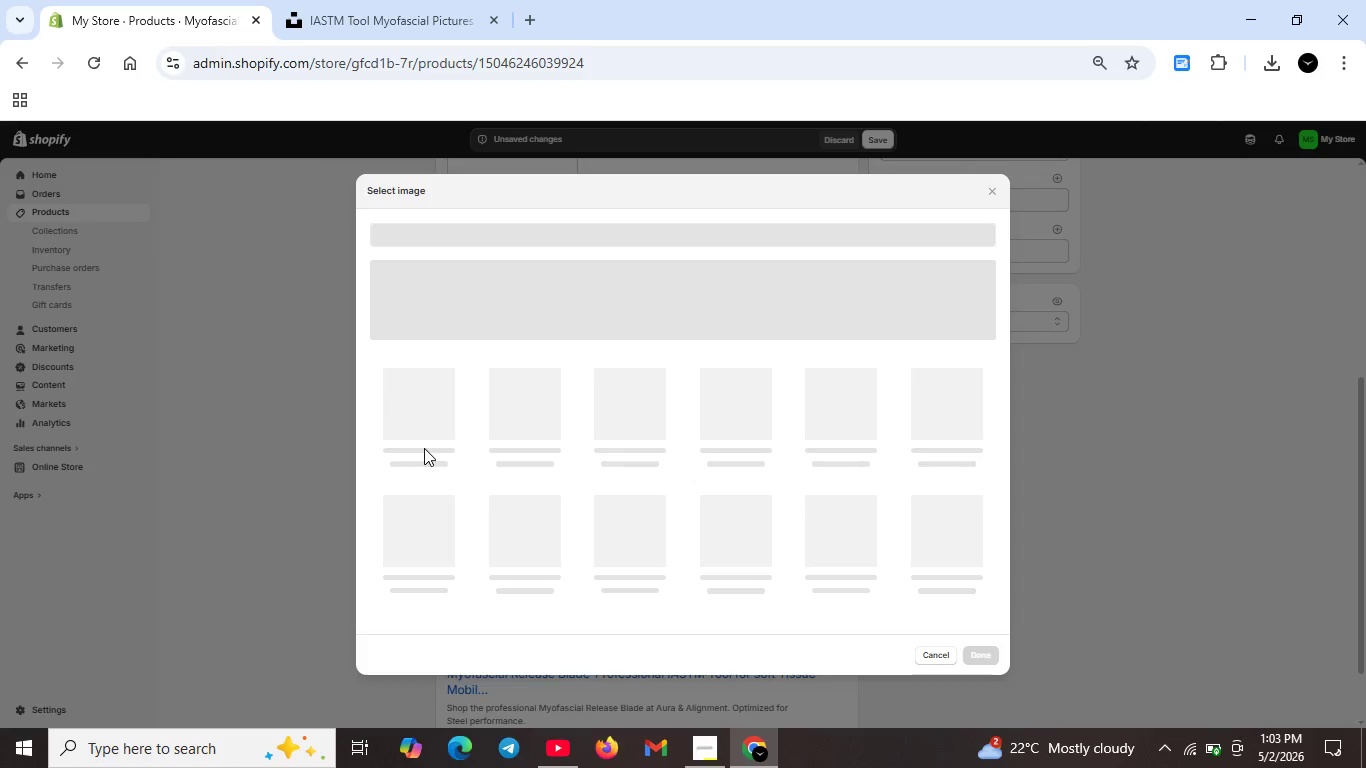 
left_click([929, 657])
 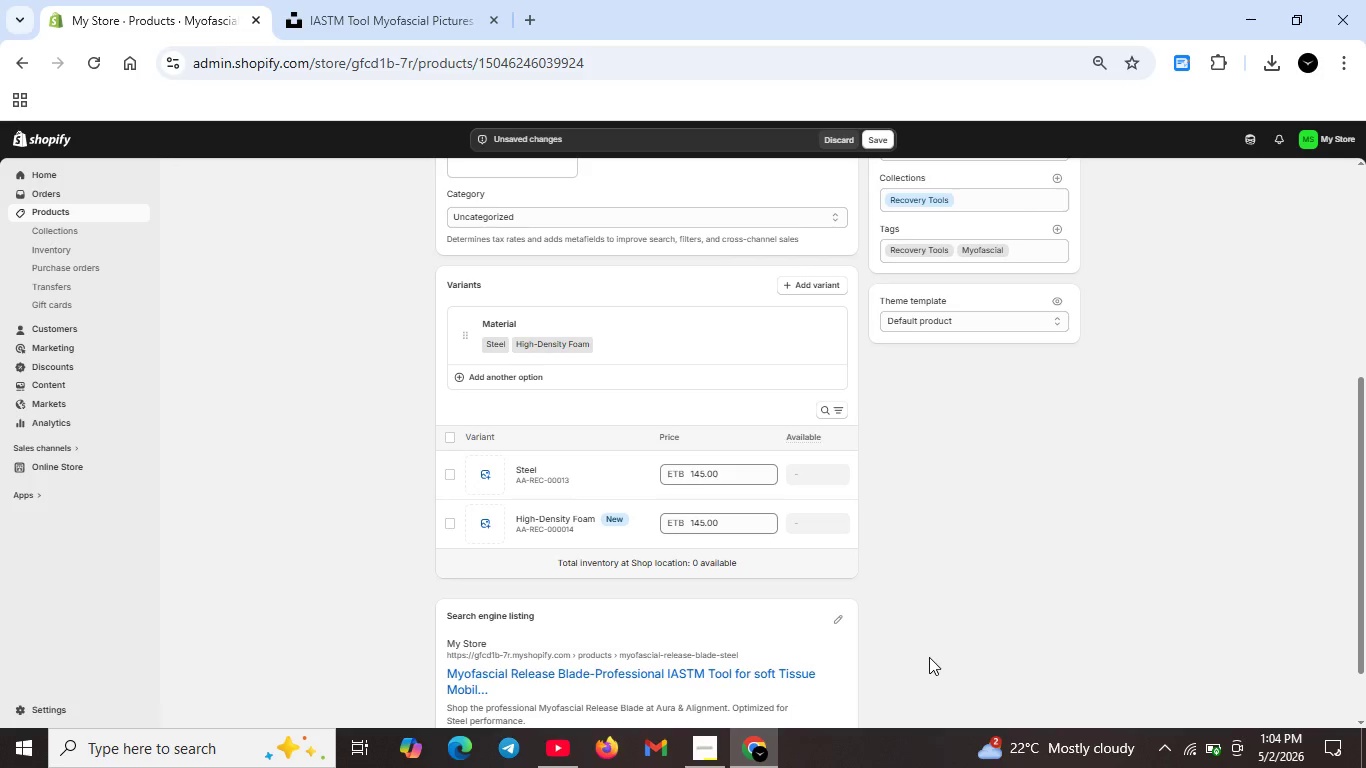 
wait(7.98)
 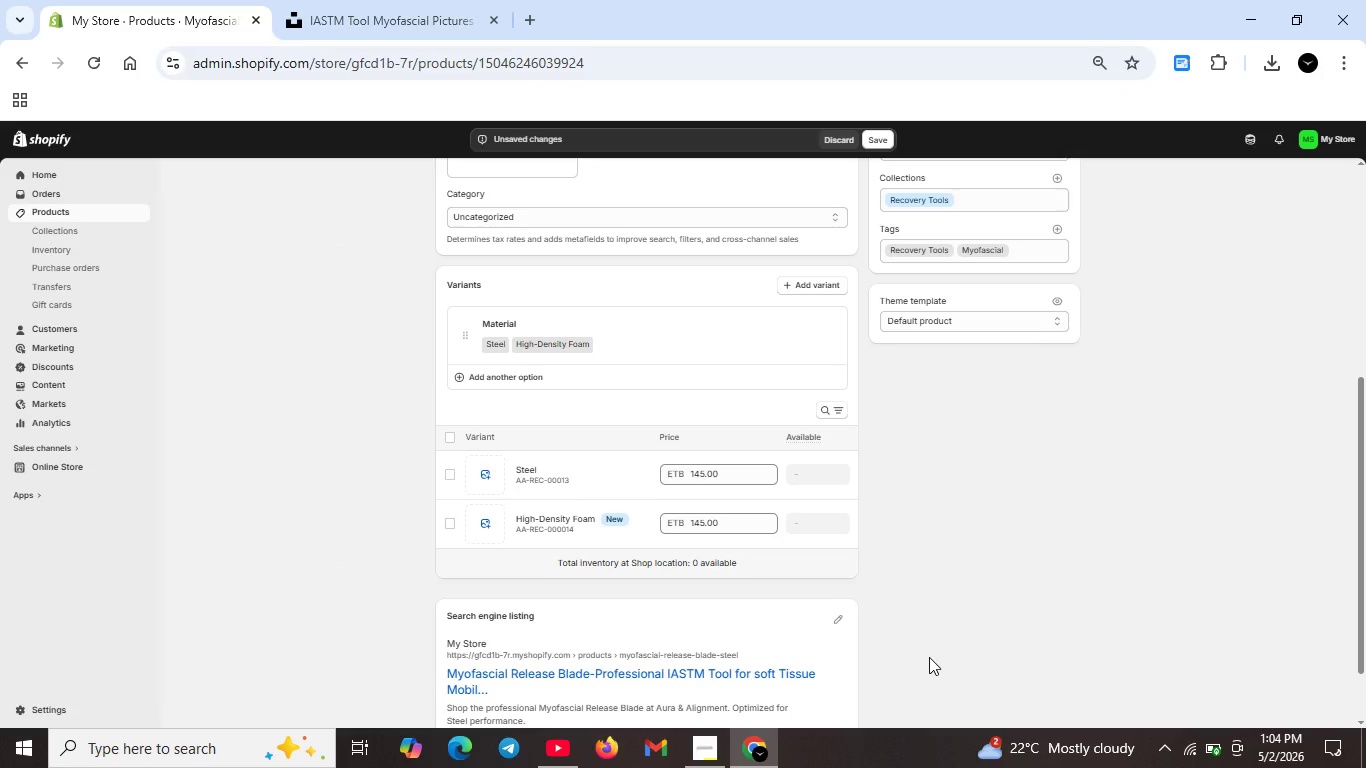 
left_click([483, 475])
 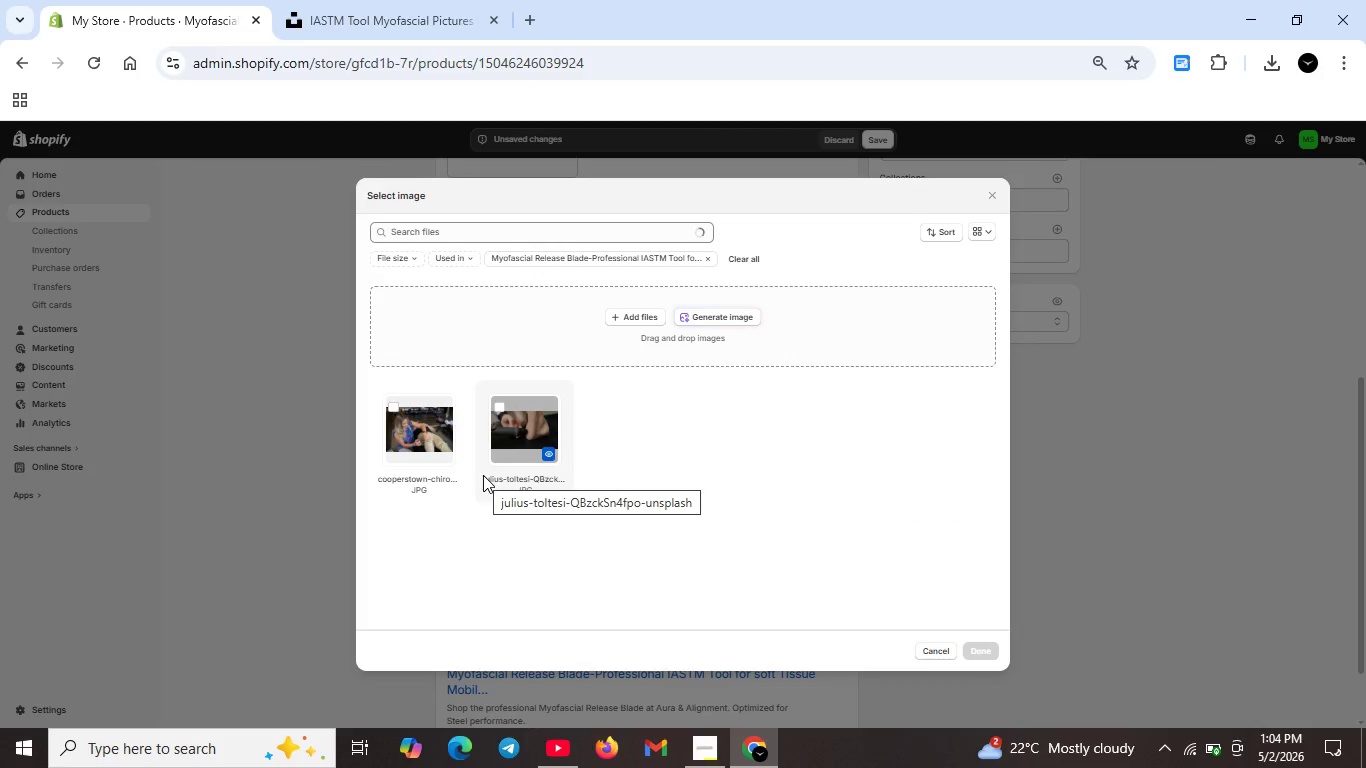 
wait(6.72)
 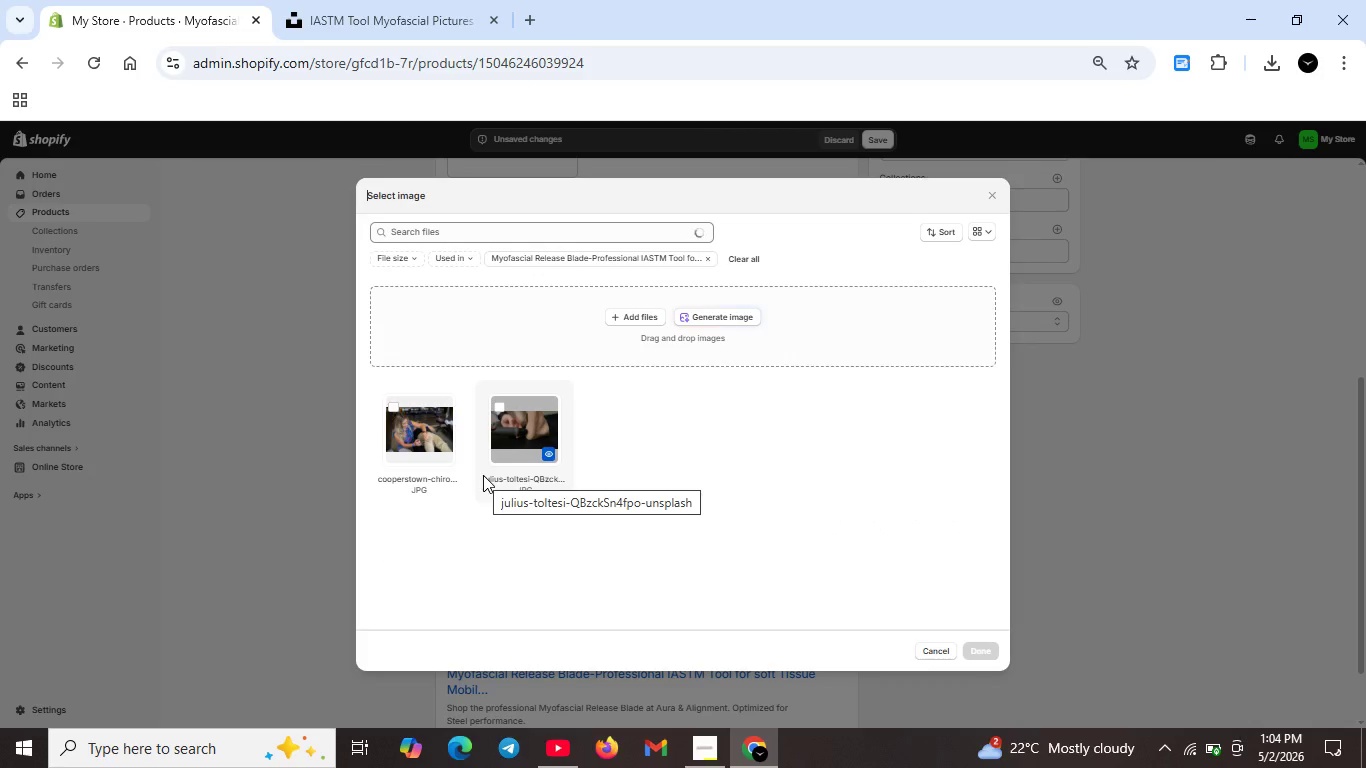 
left_click([494, 437])
 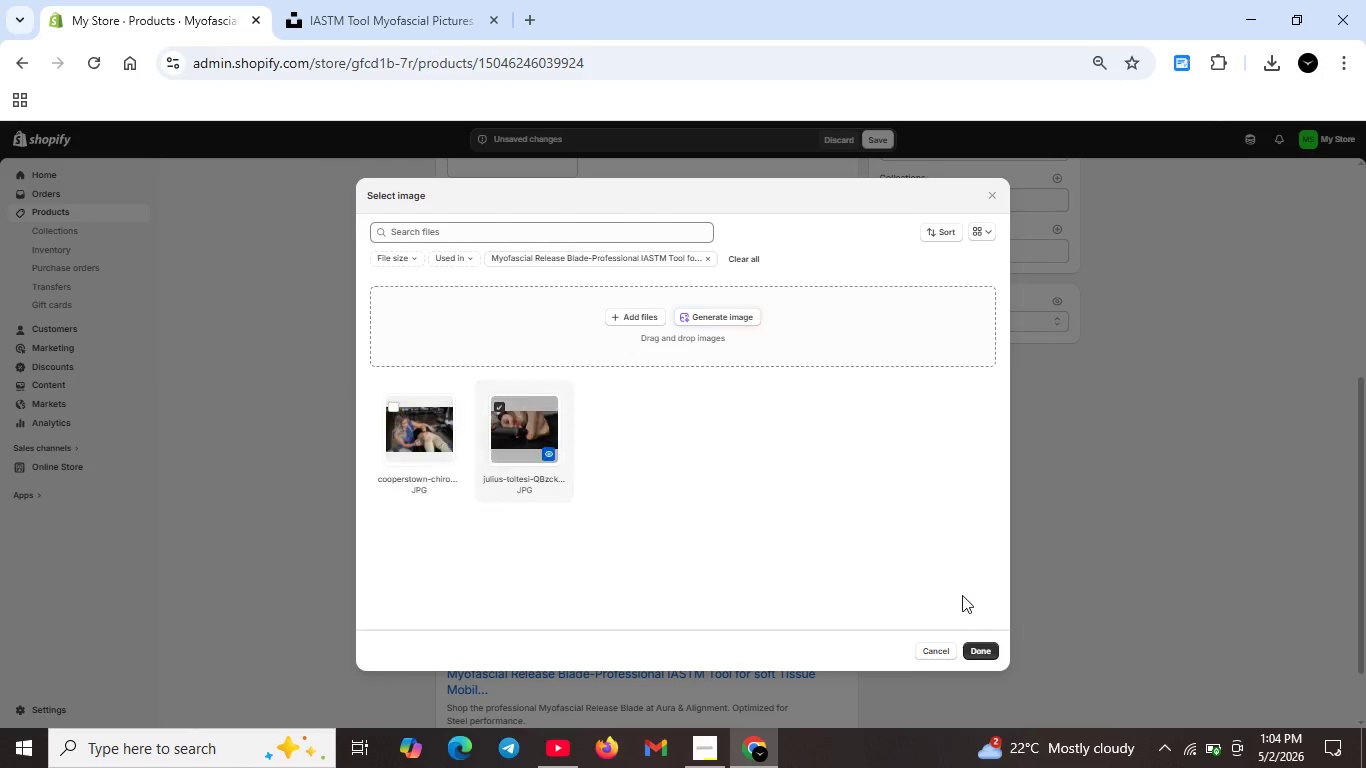 
left_click([985, 646])
 